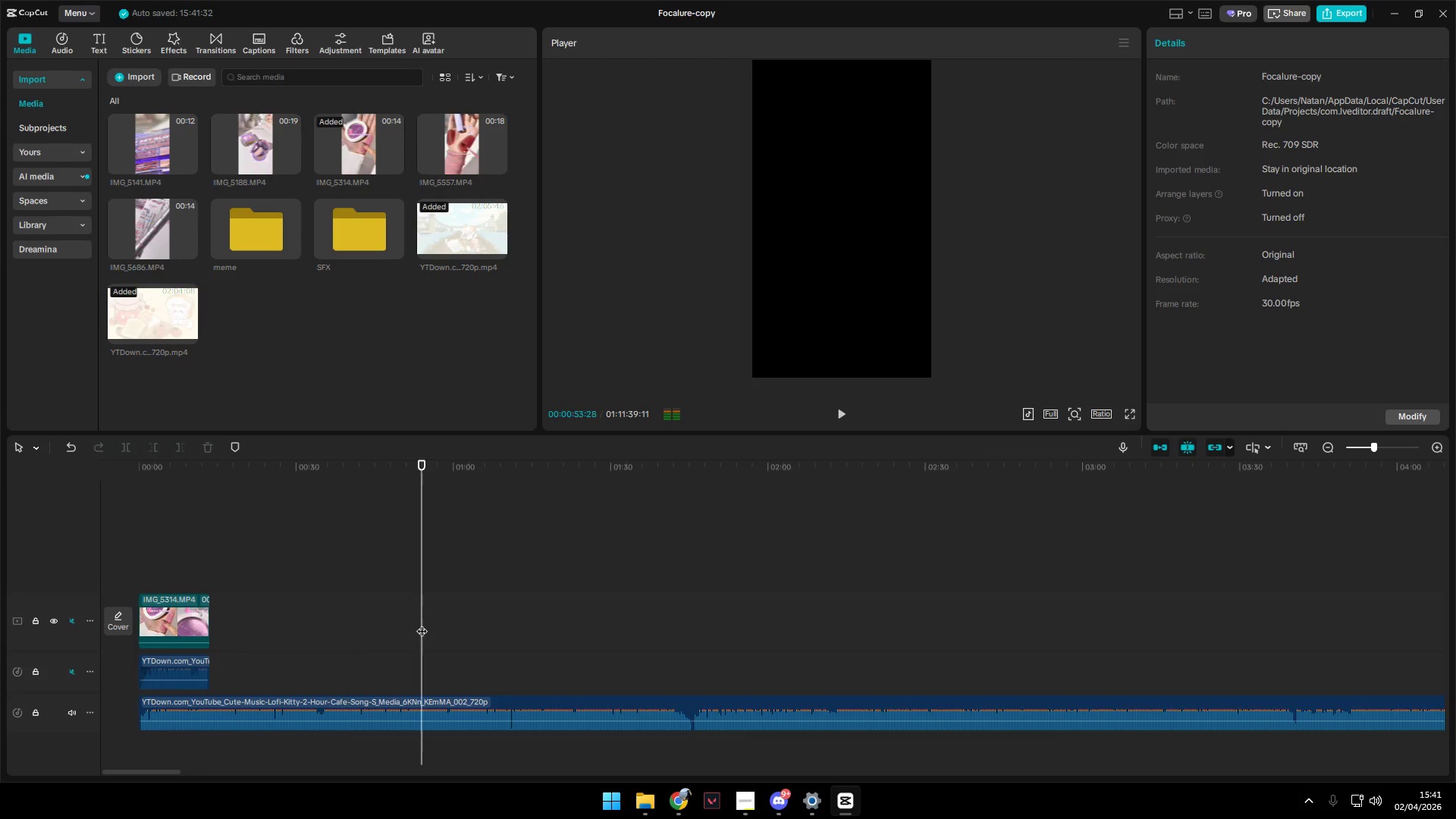 
key(Space)
 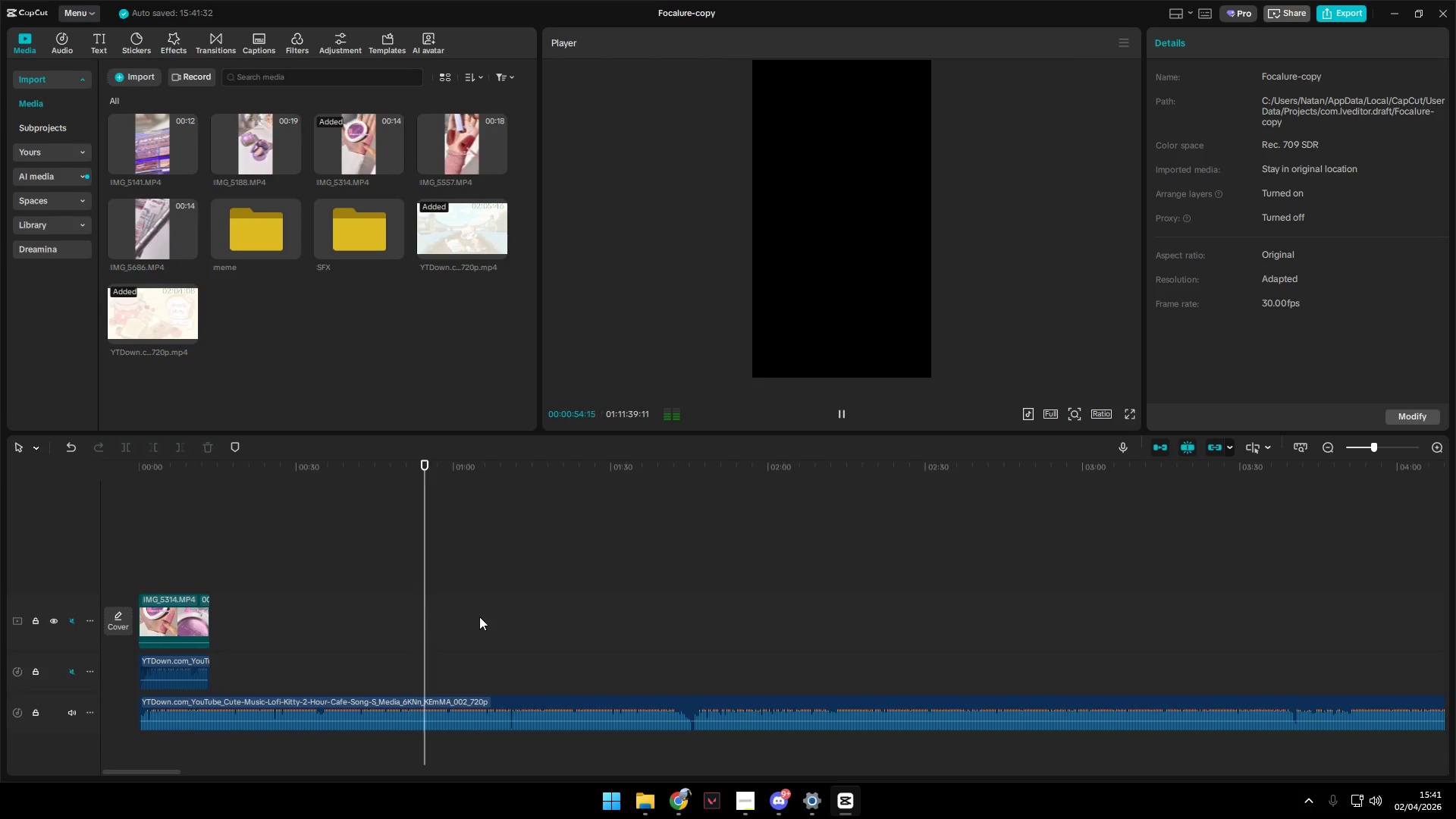 
left_click([471, 610])
 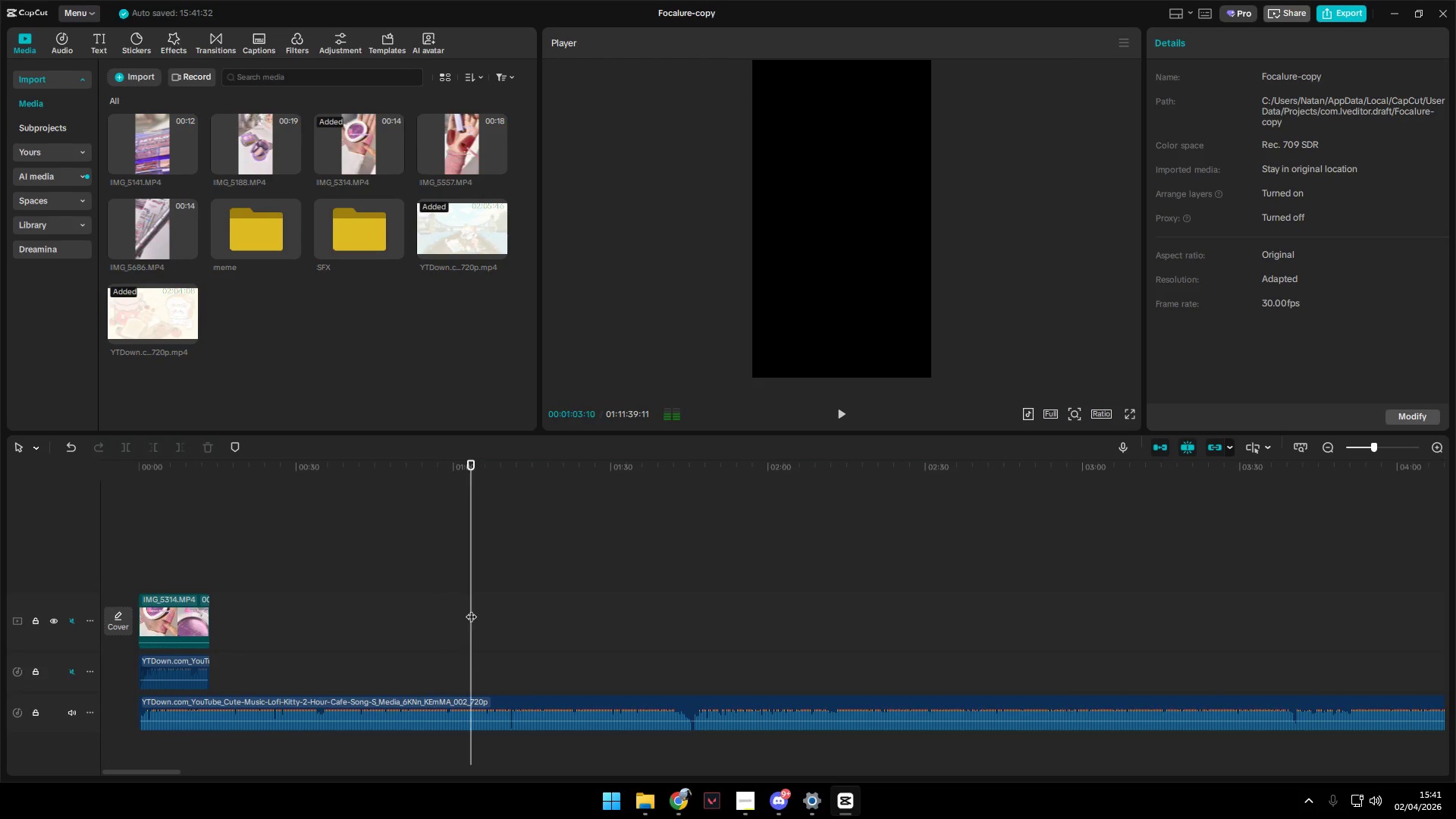 
key(Space)
 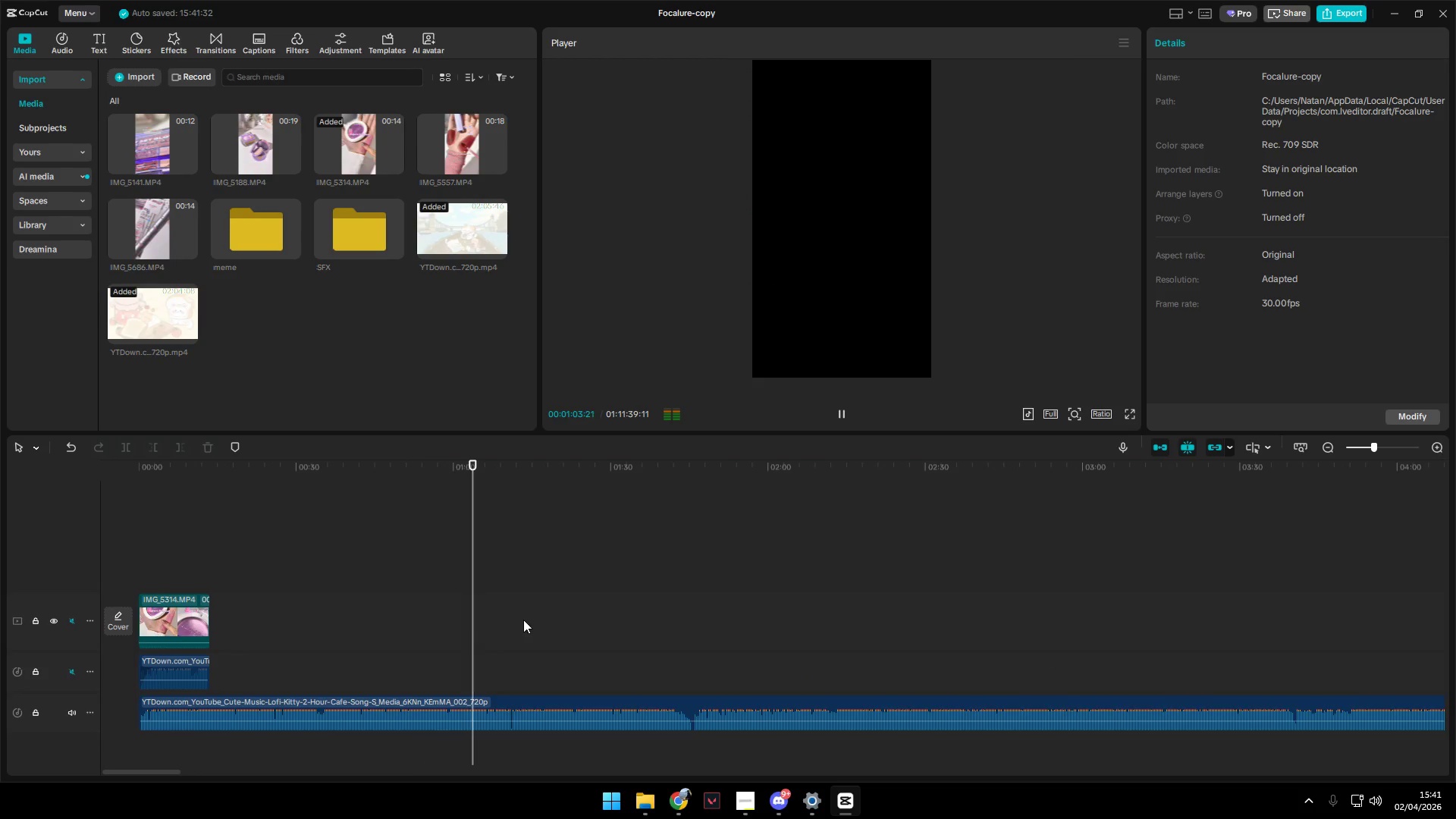 
left_click([544, 623])
 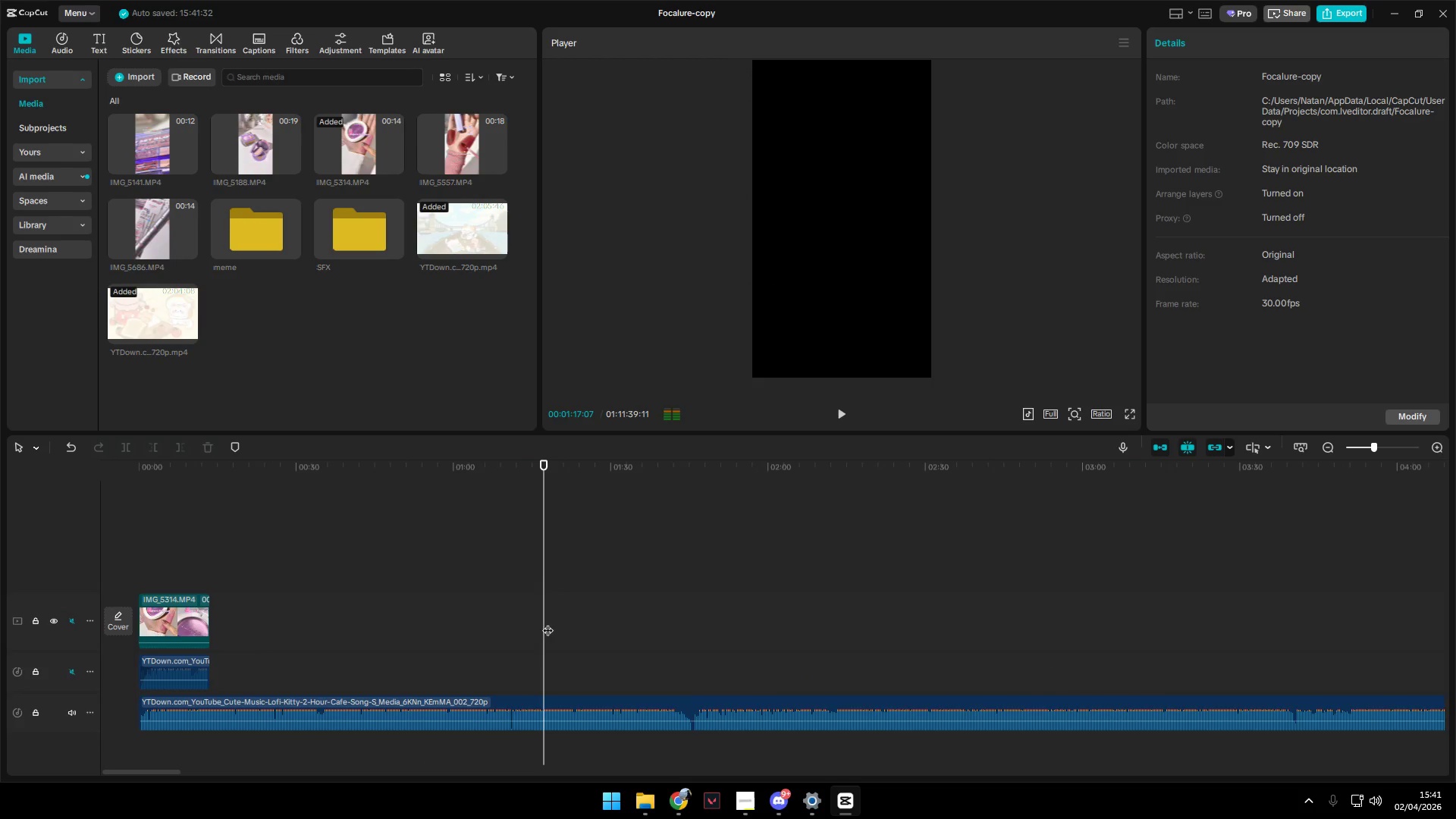 
key(Space)
 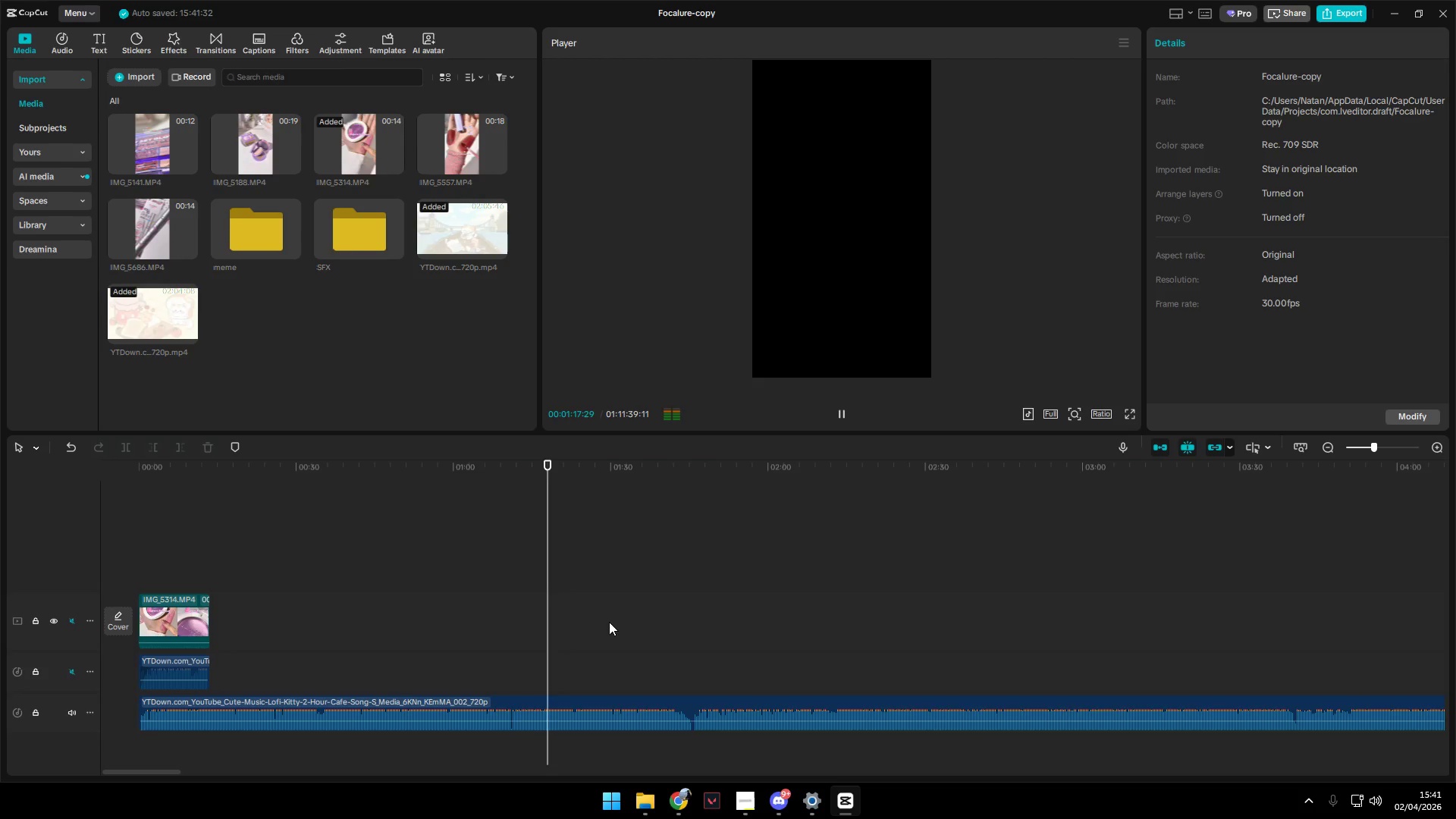 
hold_key(key=ControlLeft, duration=1.5)
 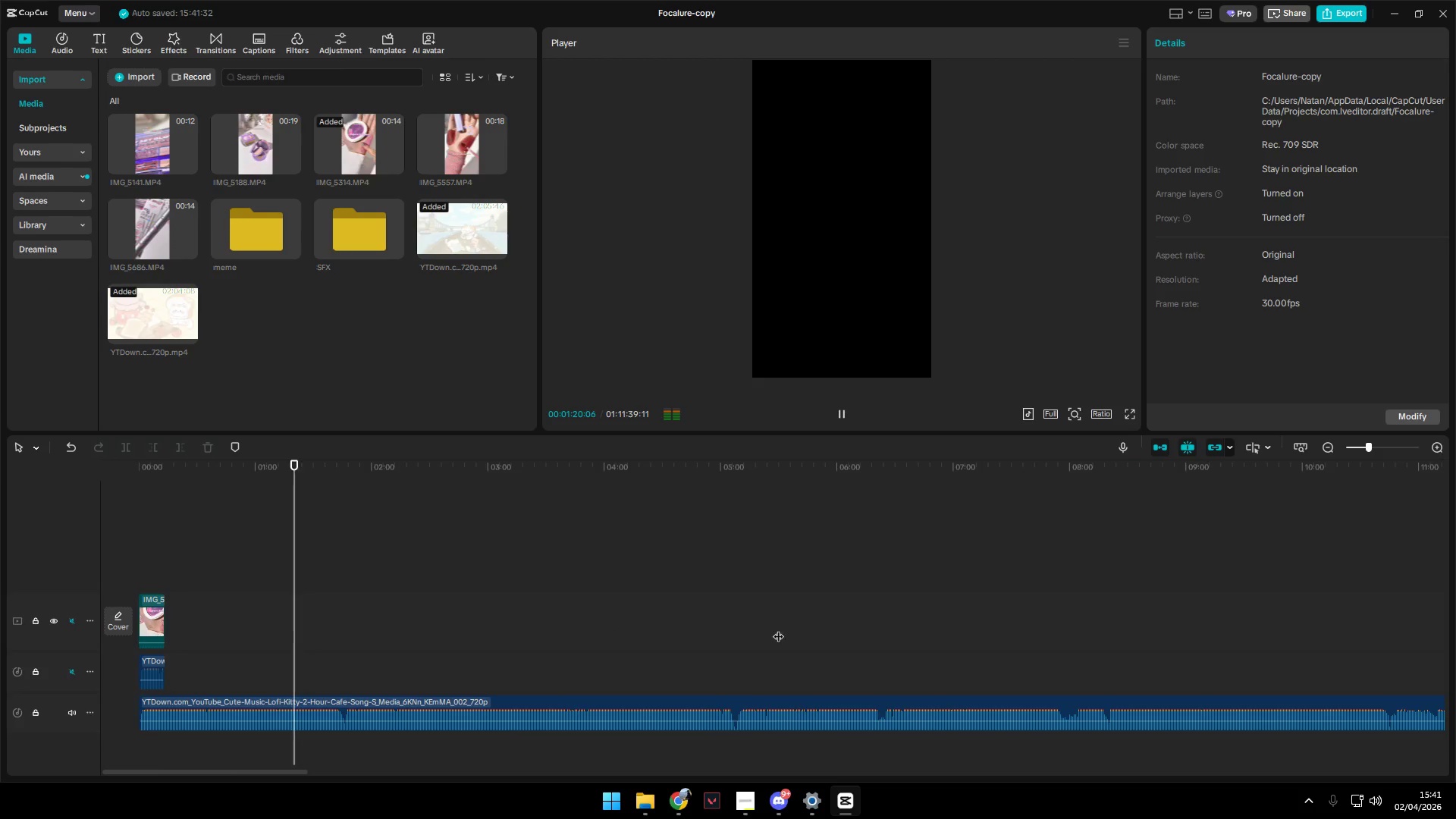 
key(Control+ControlLeft)
 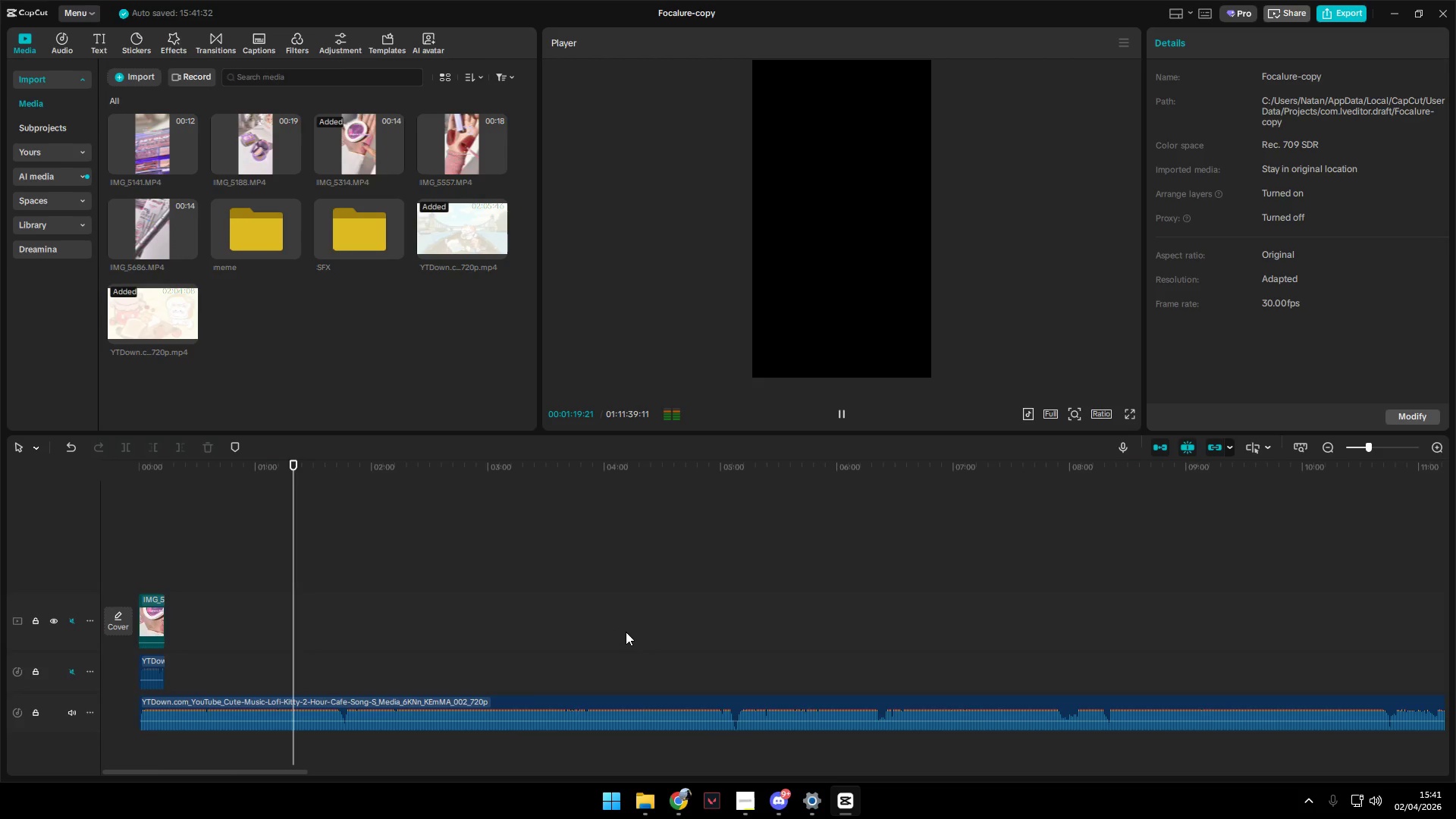 
key(Control+ControlLeft)
 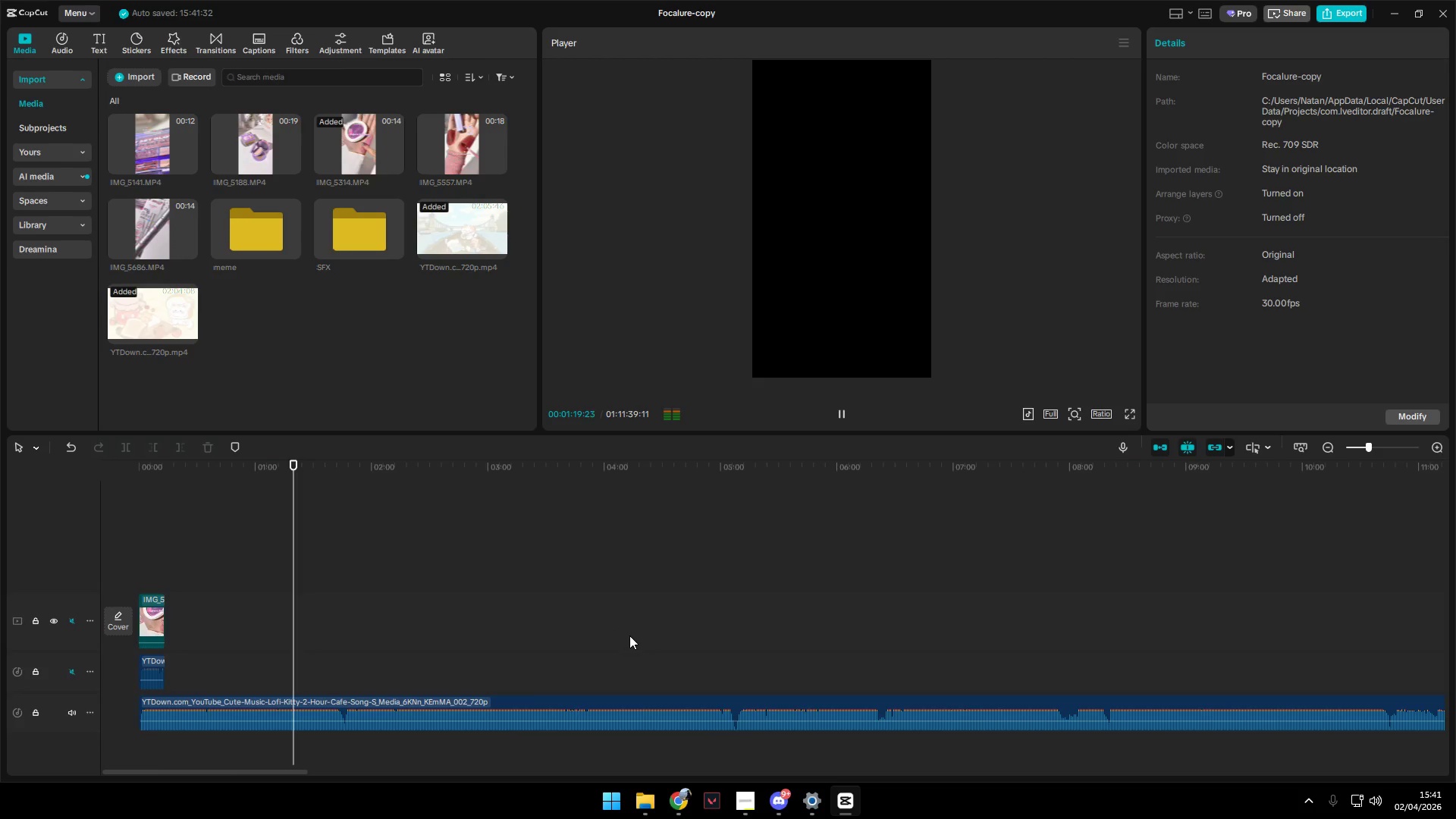 
key(Control+ControlLeft)
 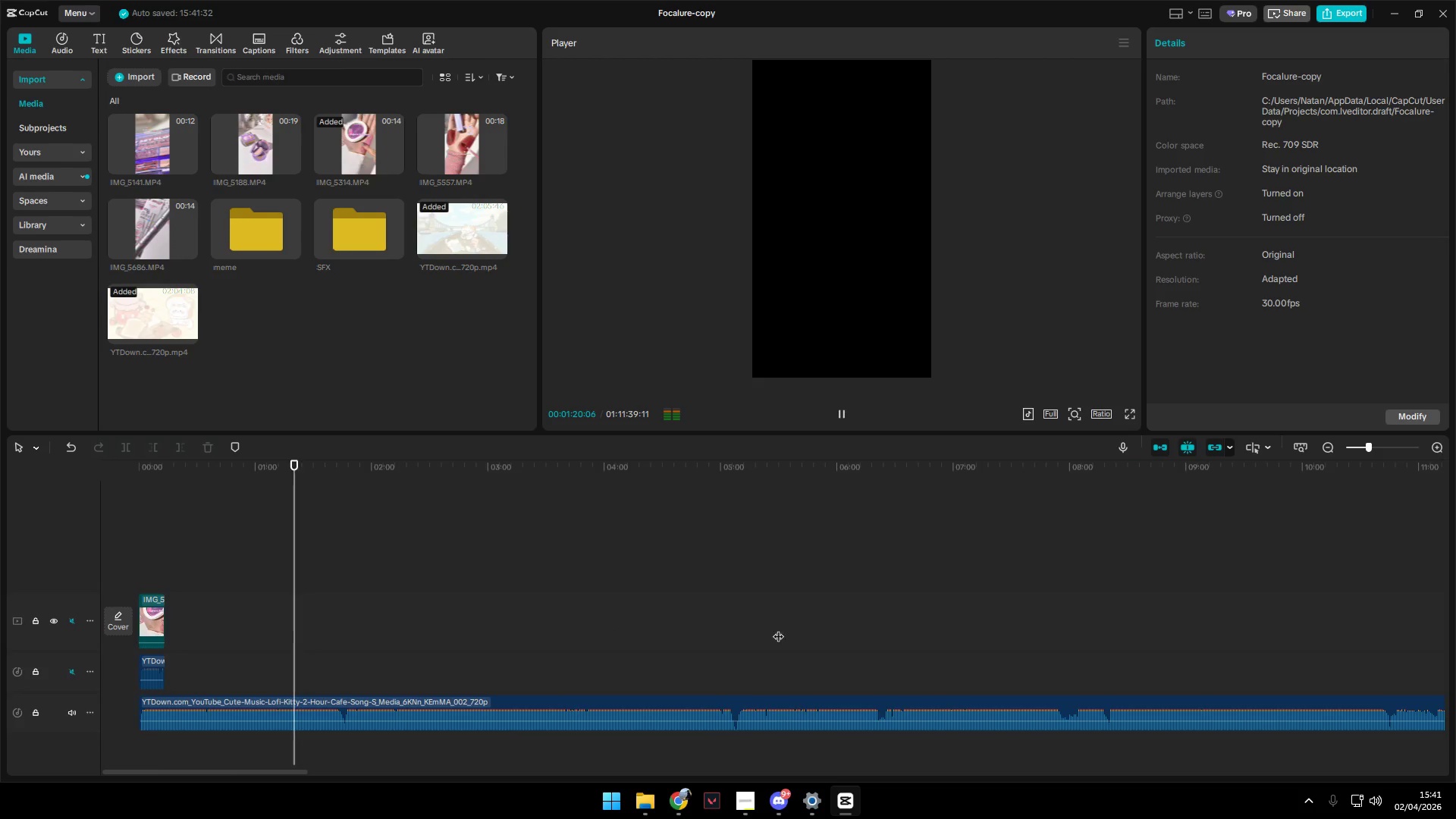 
scroll: coordinate [612, 624], scroll_direction: down, amount: 8.0
 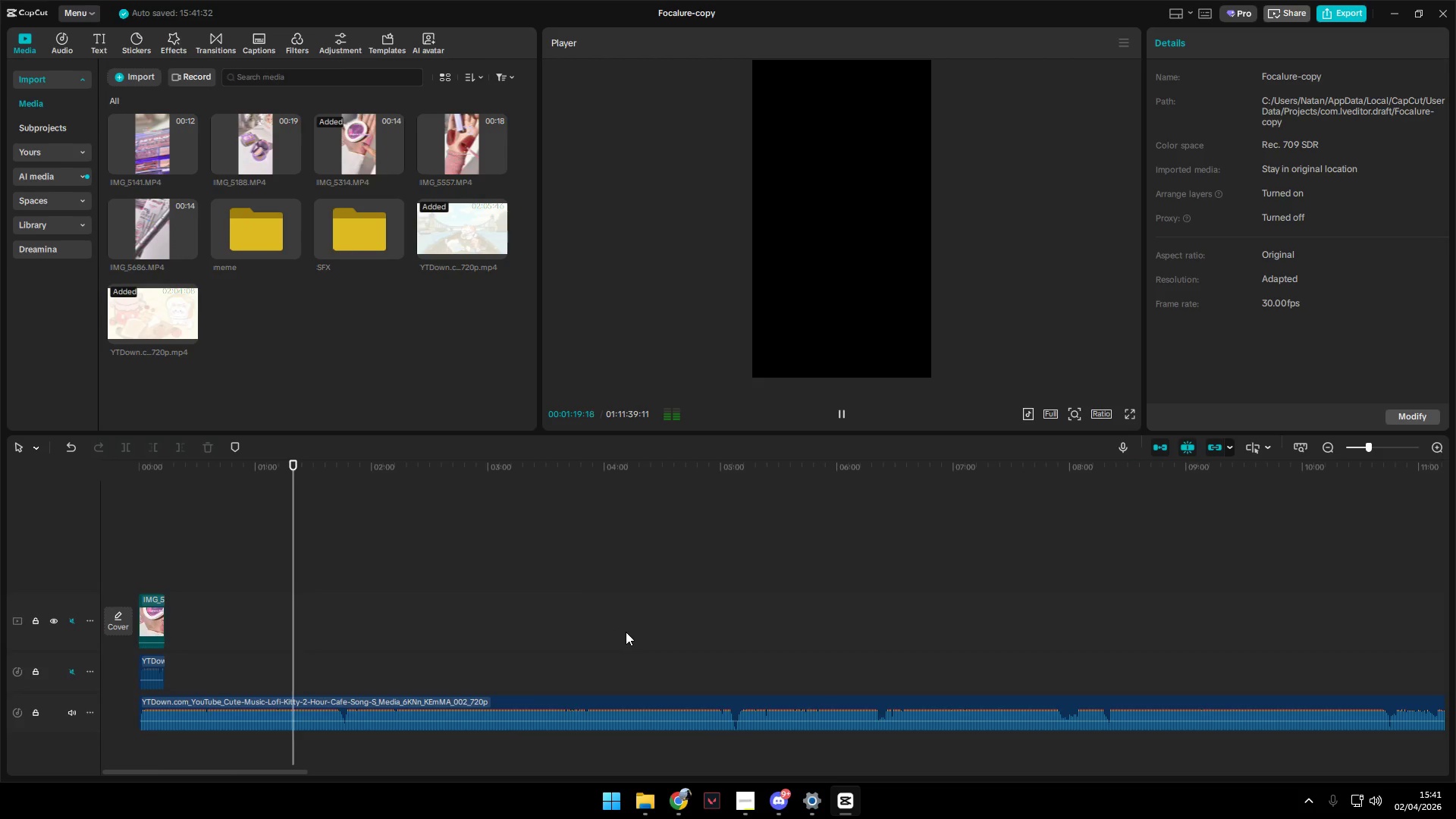 
key(Space)
 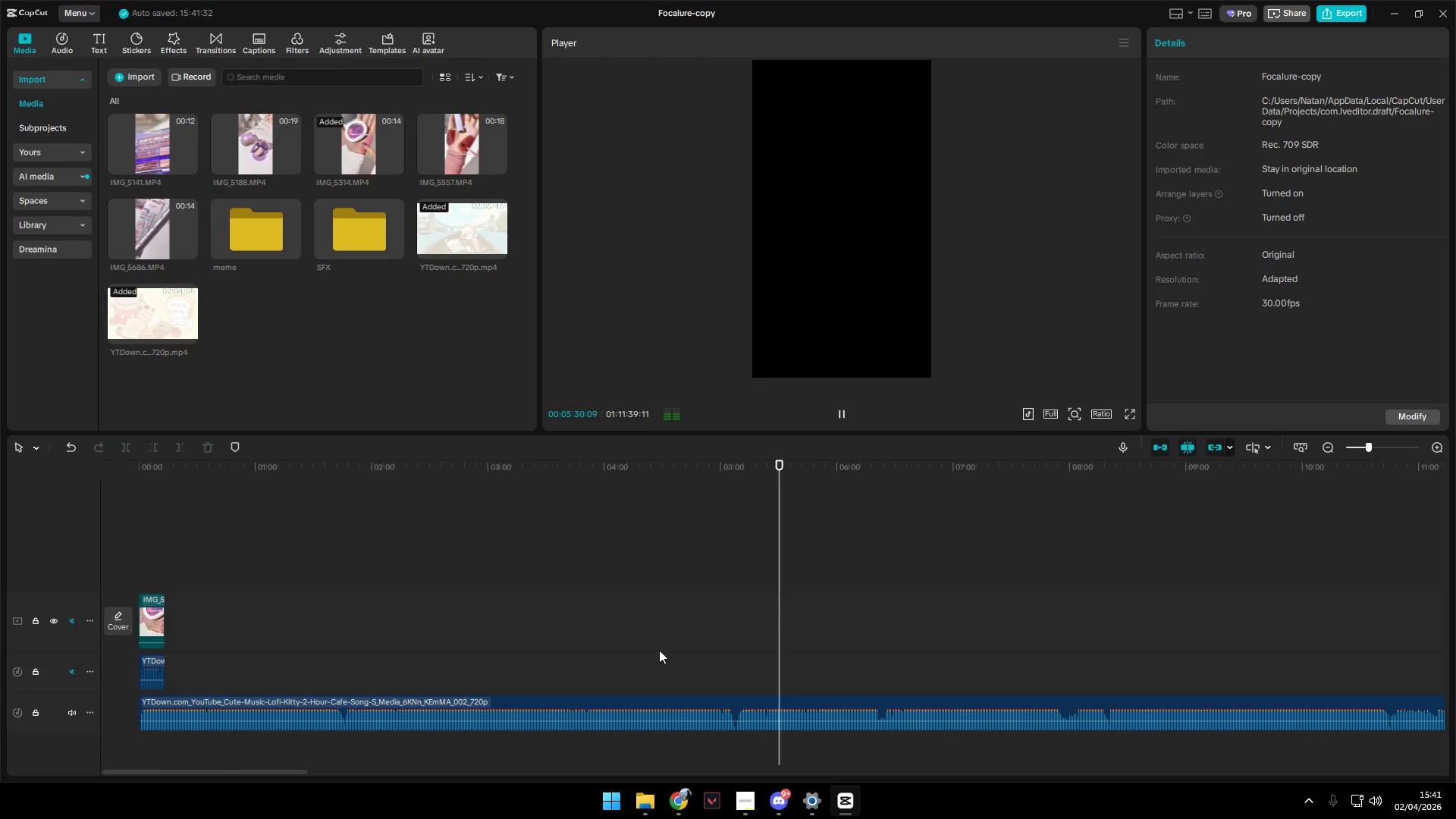 
left_click([509, 642])
 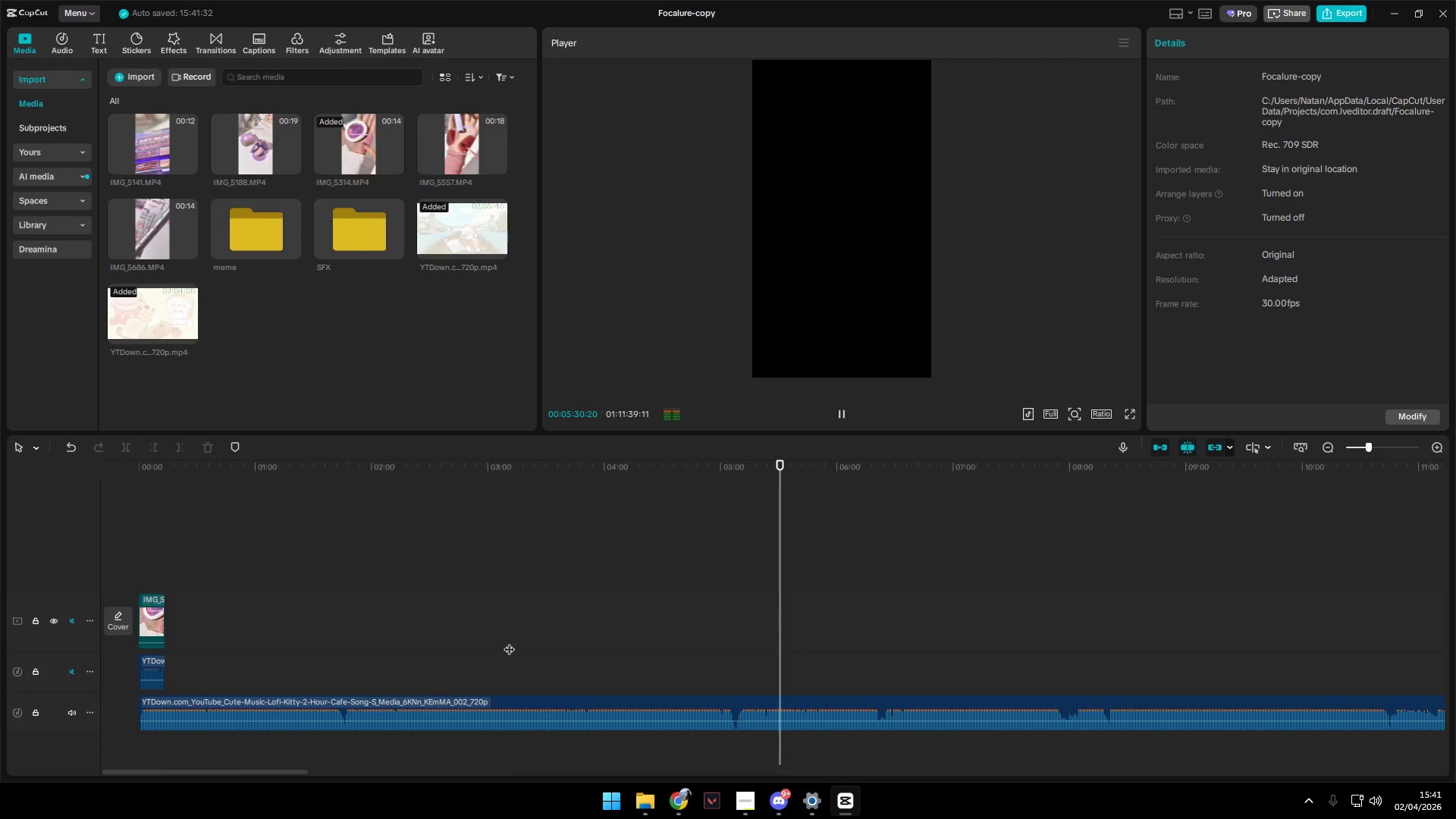 
key(Space)
 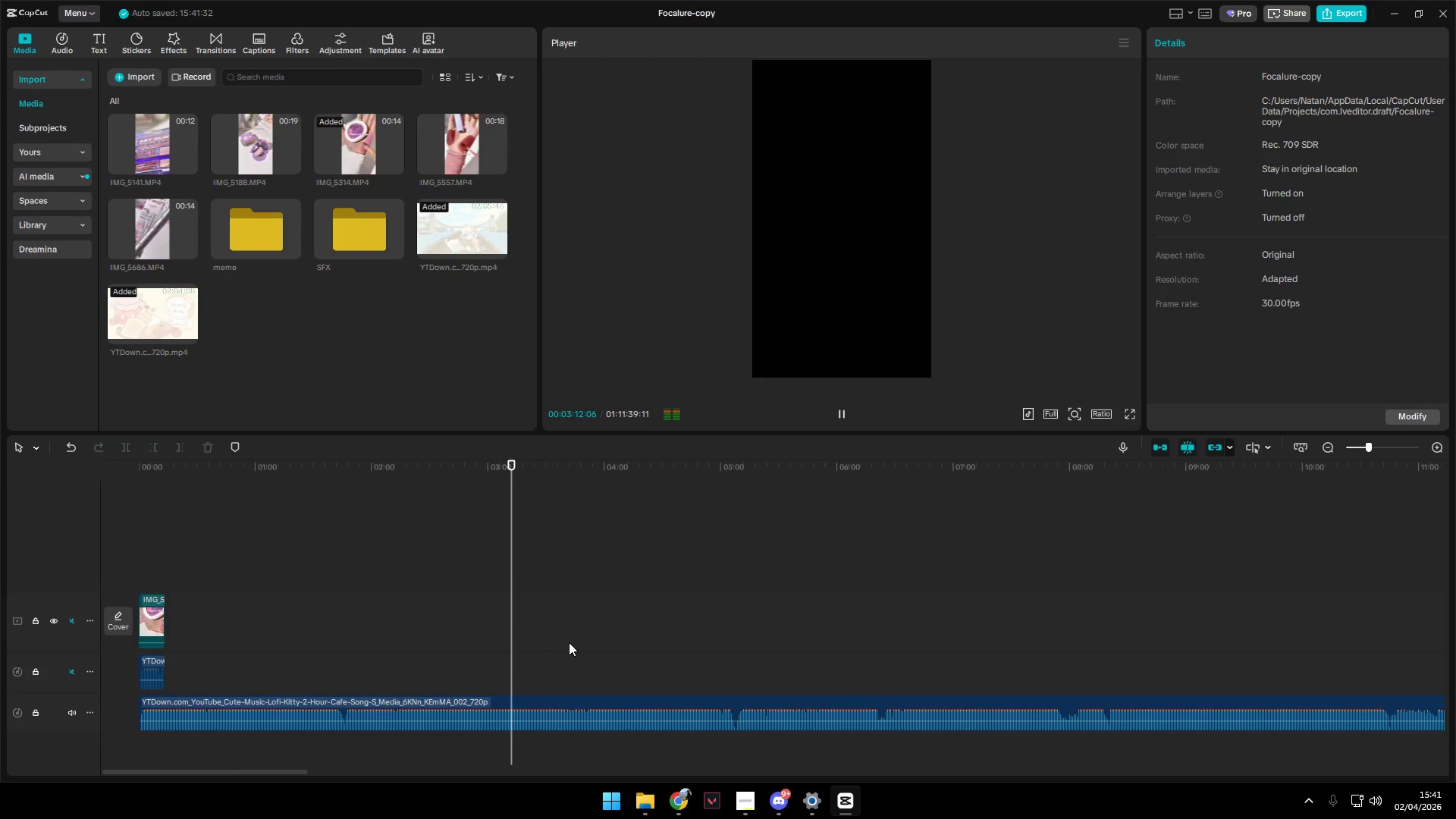 
left_click([360, 637])
 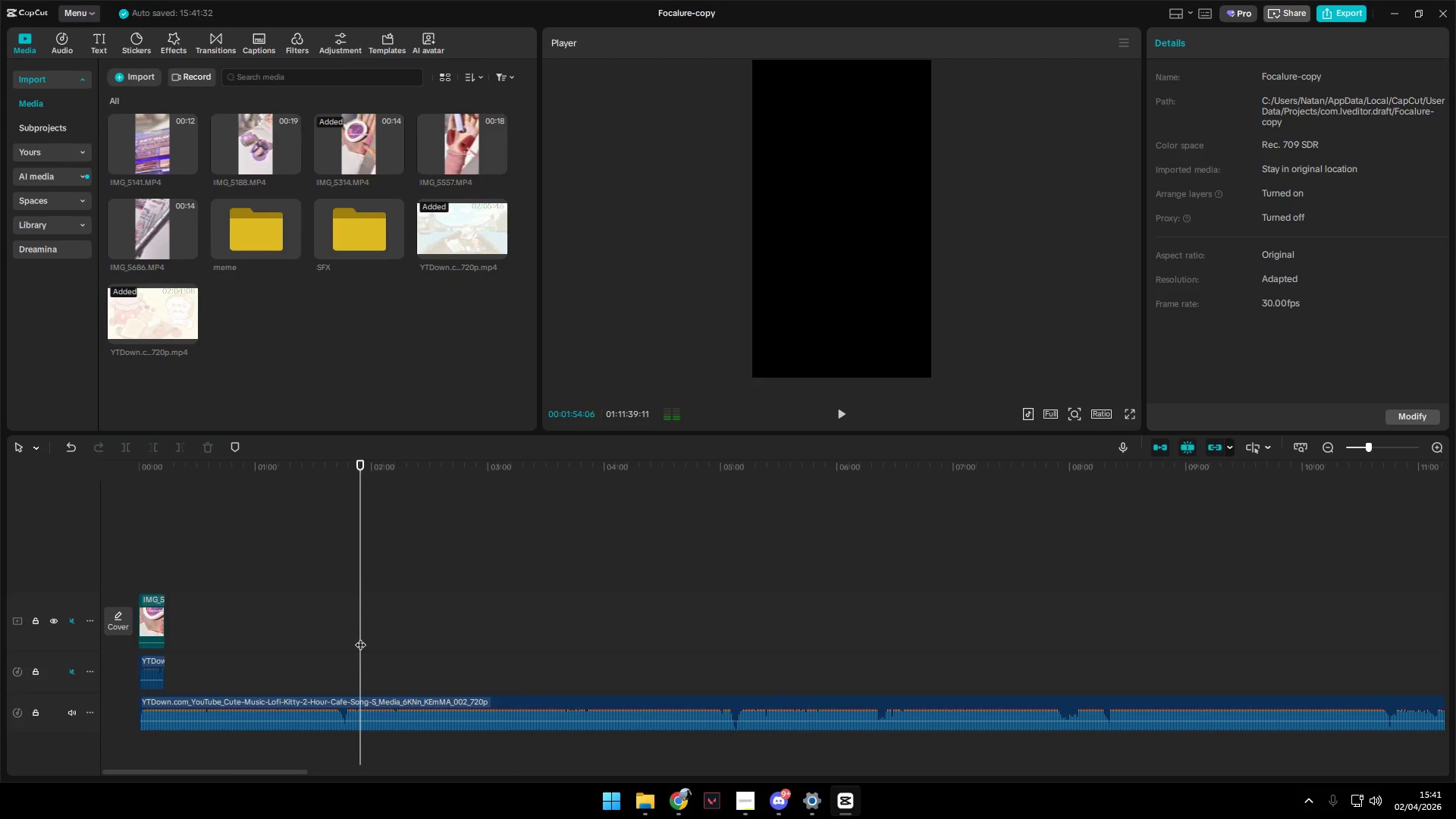 
key(Space)
 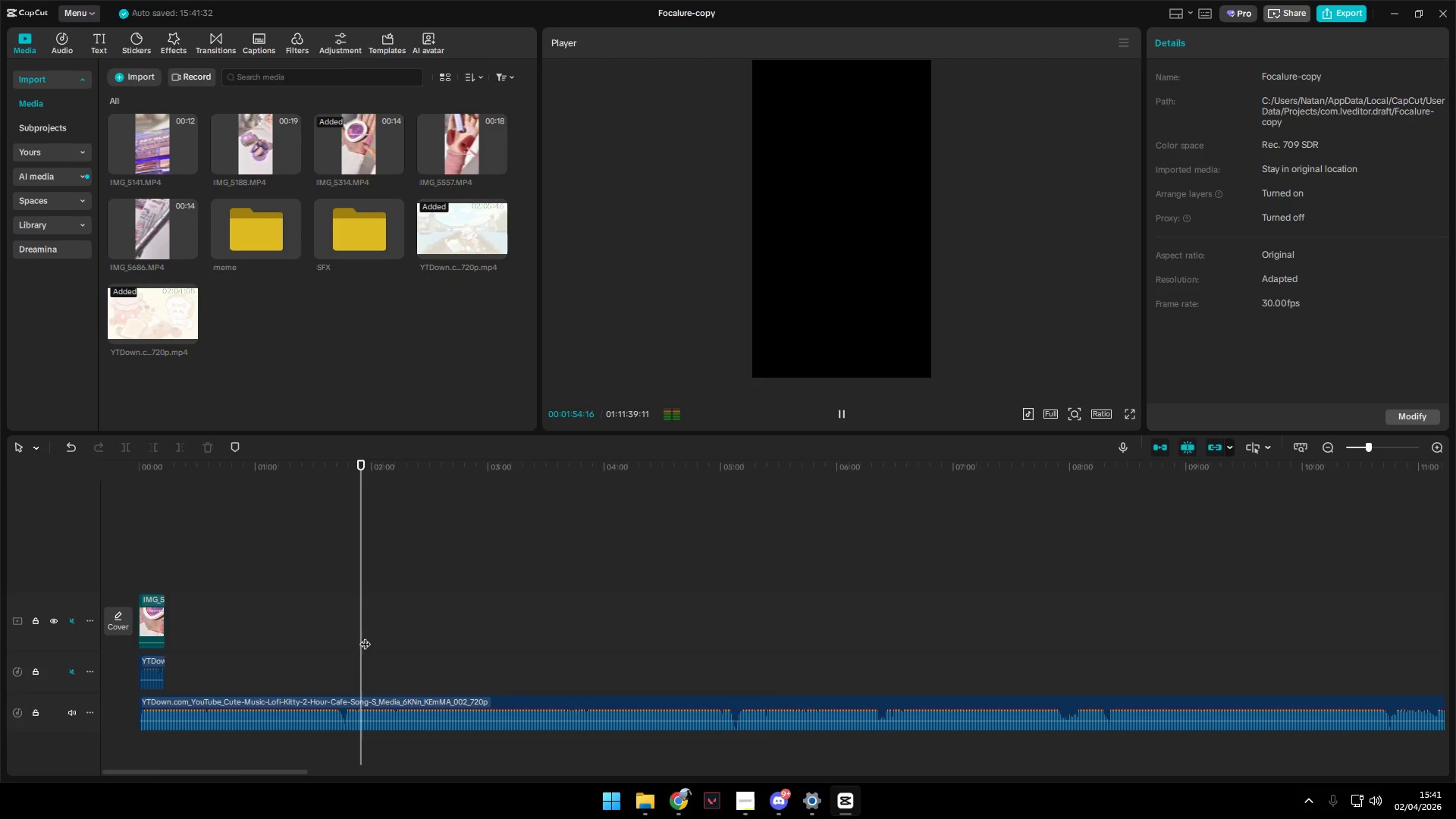 
hold_key(key=ControlLeft, duration=0.92)
scroll: coordinate [418, 657], scroll_direction: up, amount: 14.0
 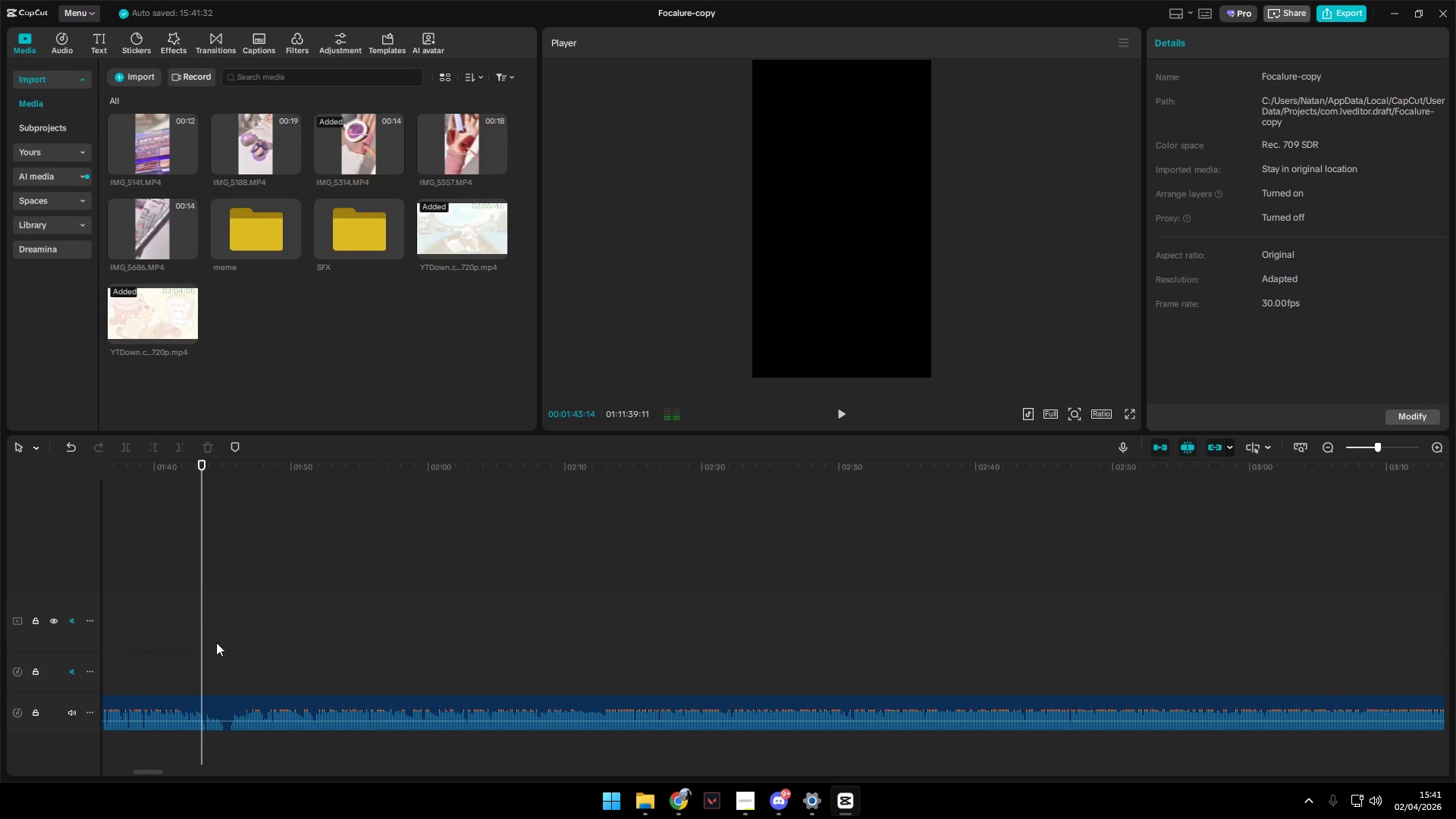 
left_click_drag(start_coordinate=[192, 641], to_coordinate=[209, 642])
 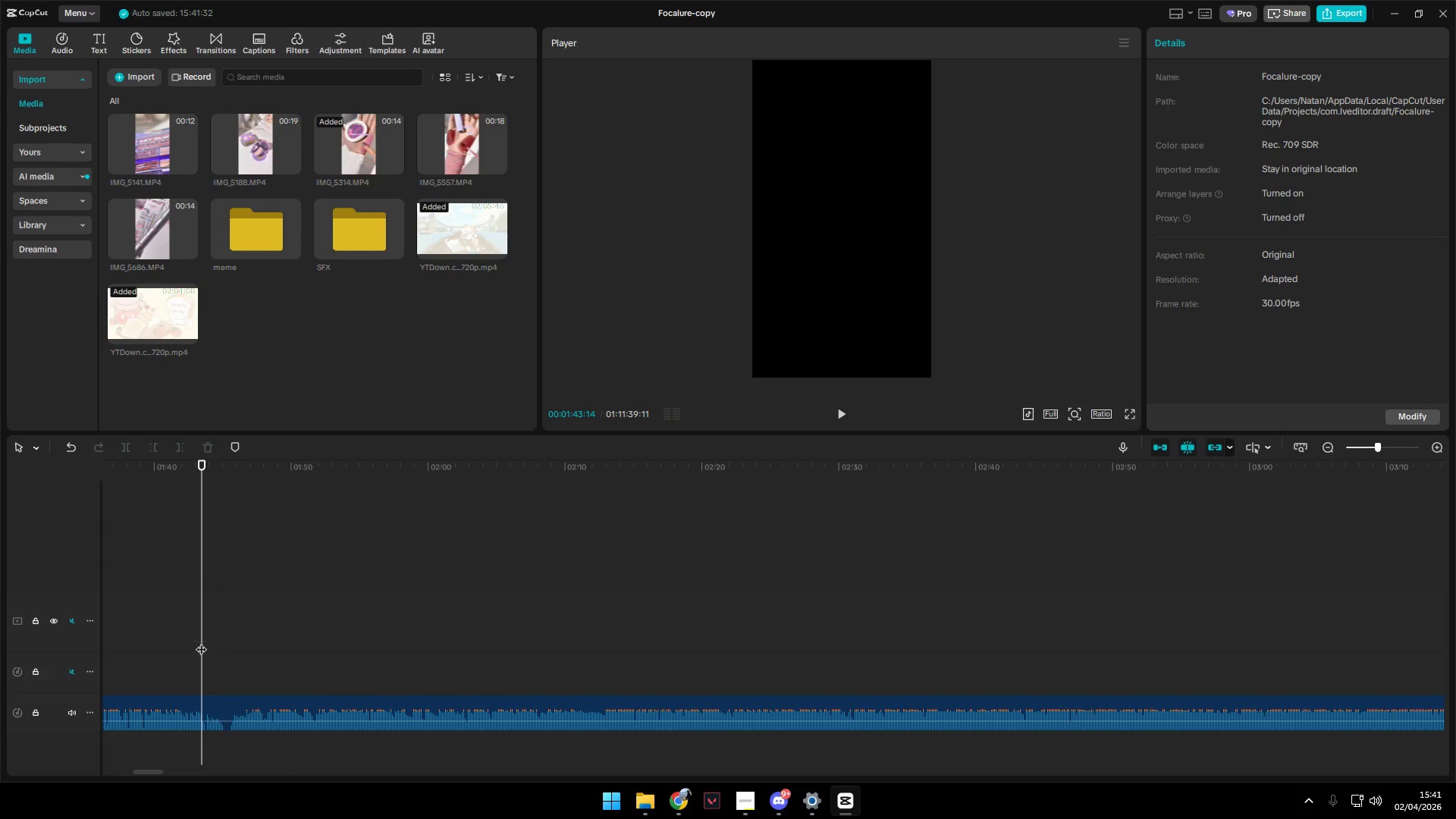 
left_click_drag(start_coordinate=[201, 642], to_coordinate=[228, 650])
 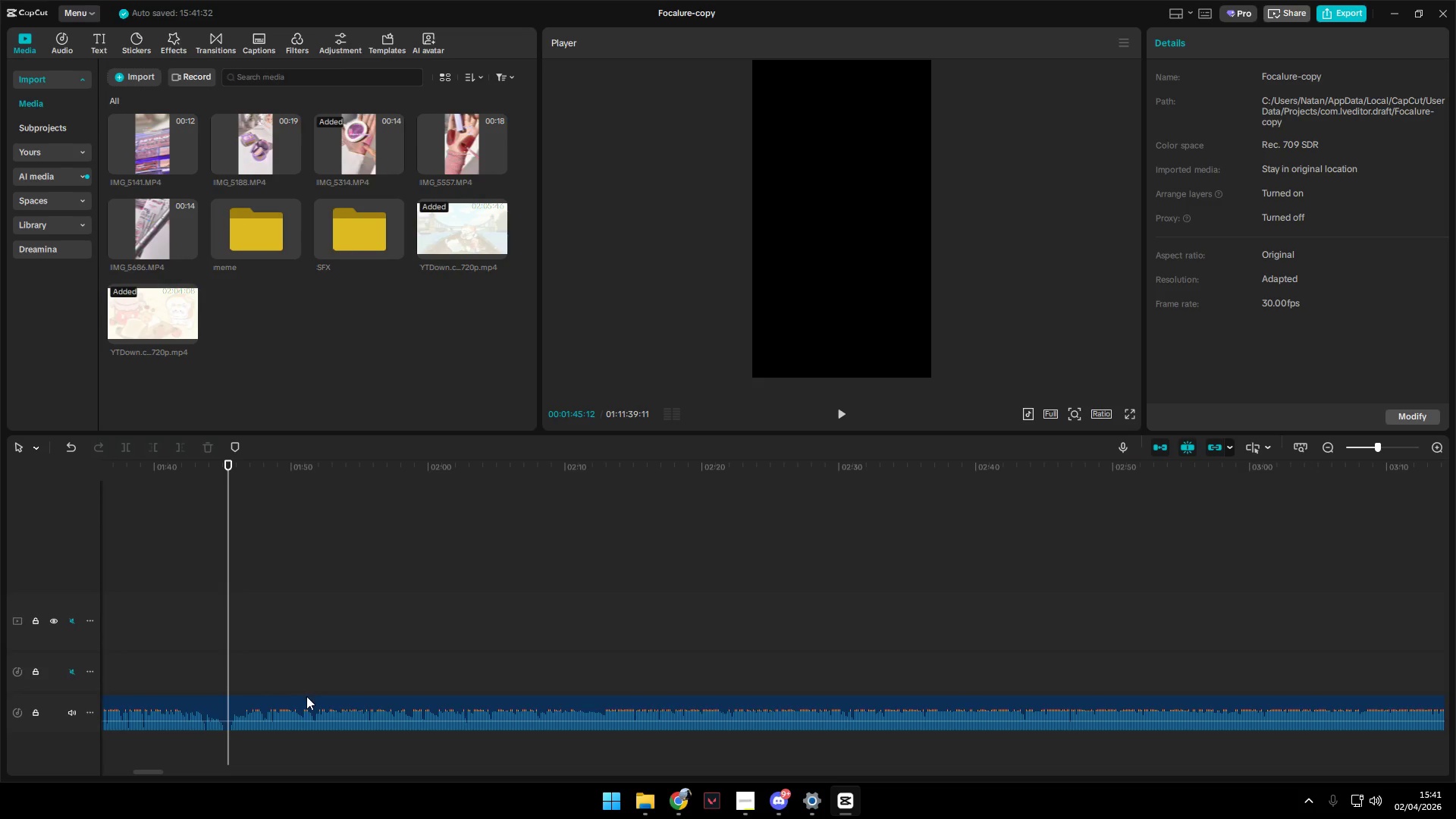 
left_click([313, 701])
 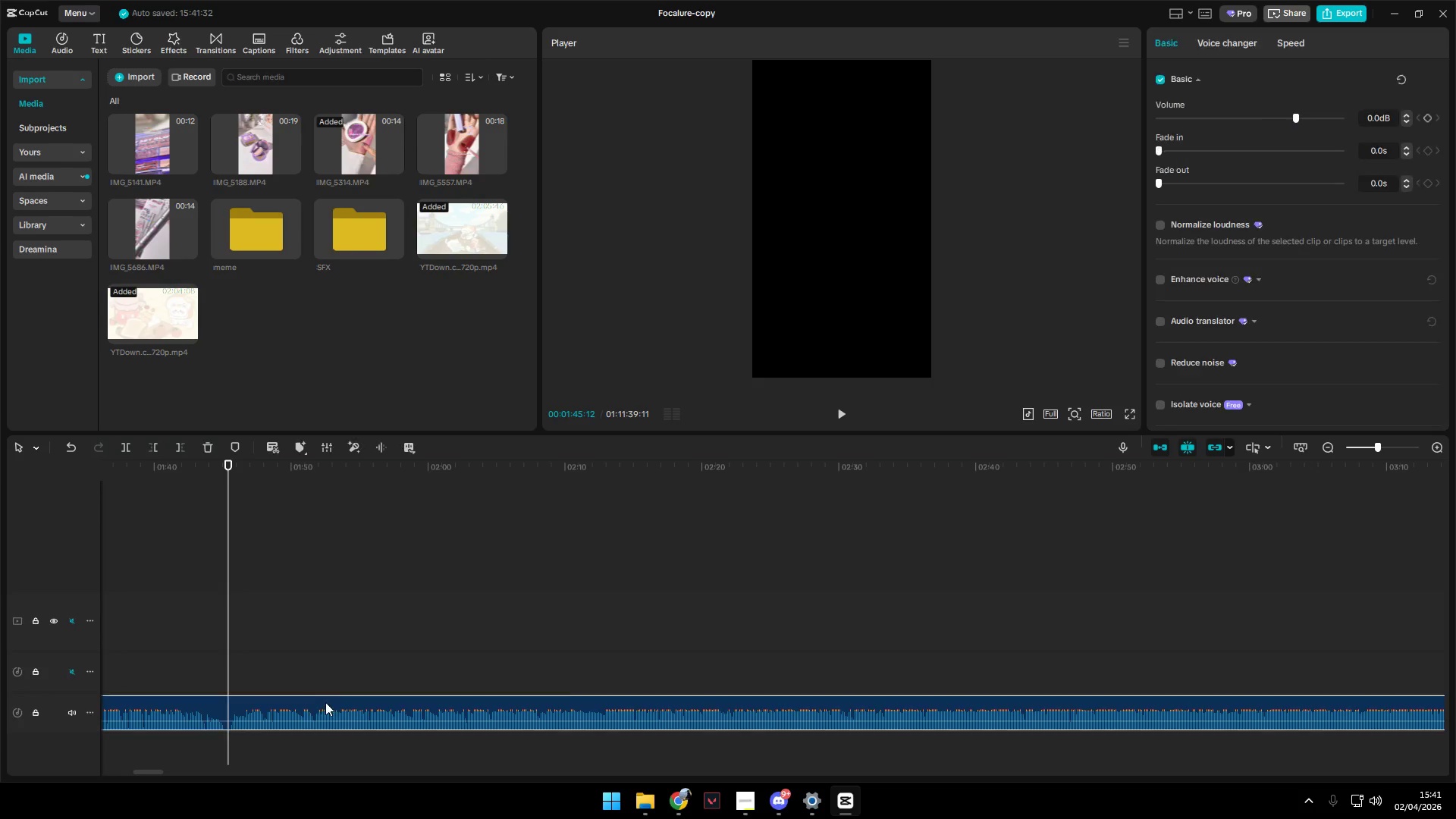 
key(Q)
 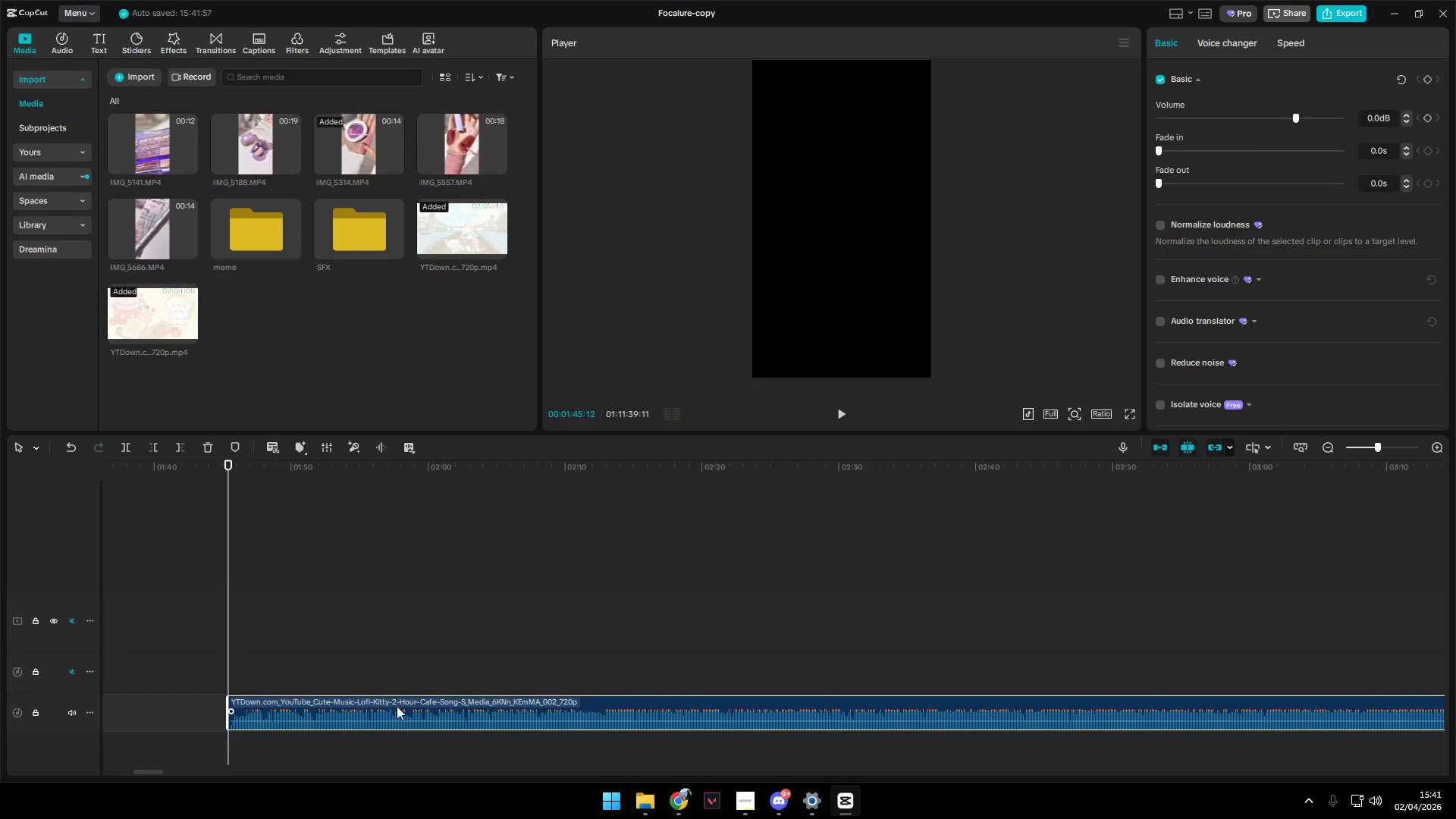 
left_click_drag(start_coordinate=[397, 706], to_coordinate=[0, 696])
 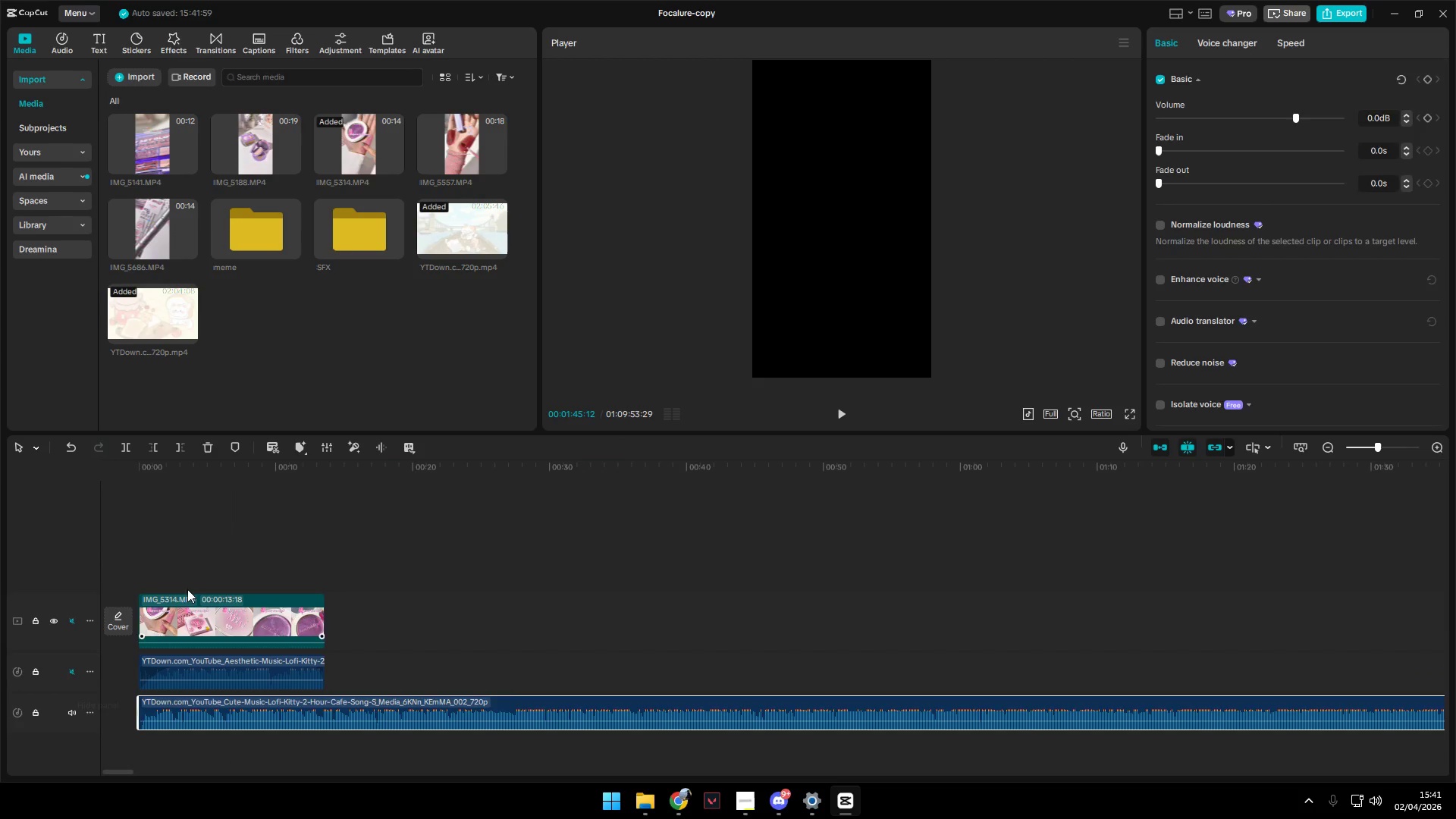 
left_click_drag(start_coordinate=[176, 567], to_coordinate=[133, 567])
 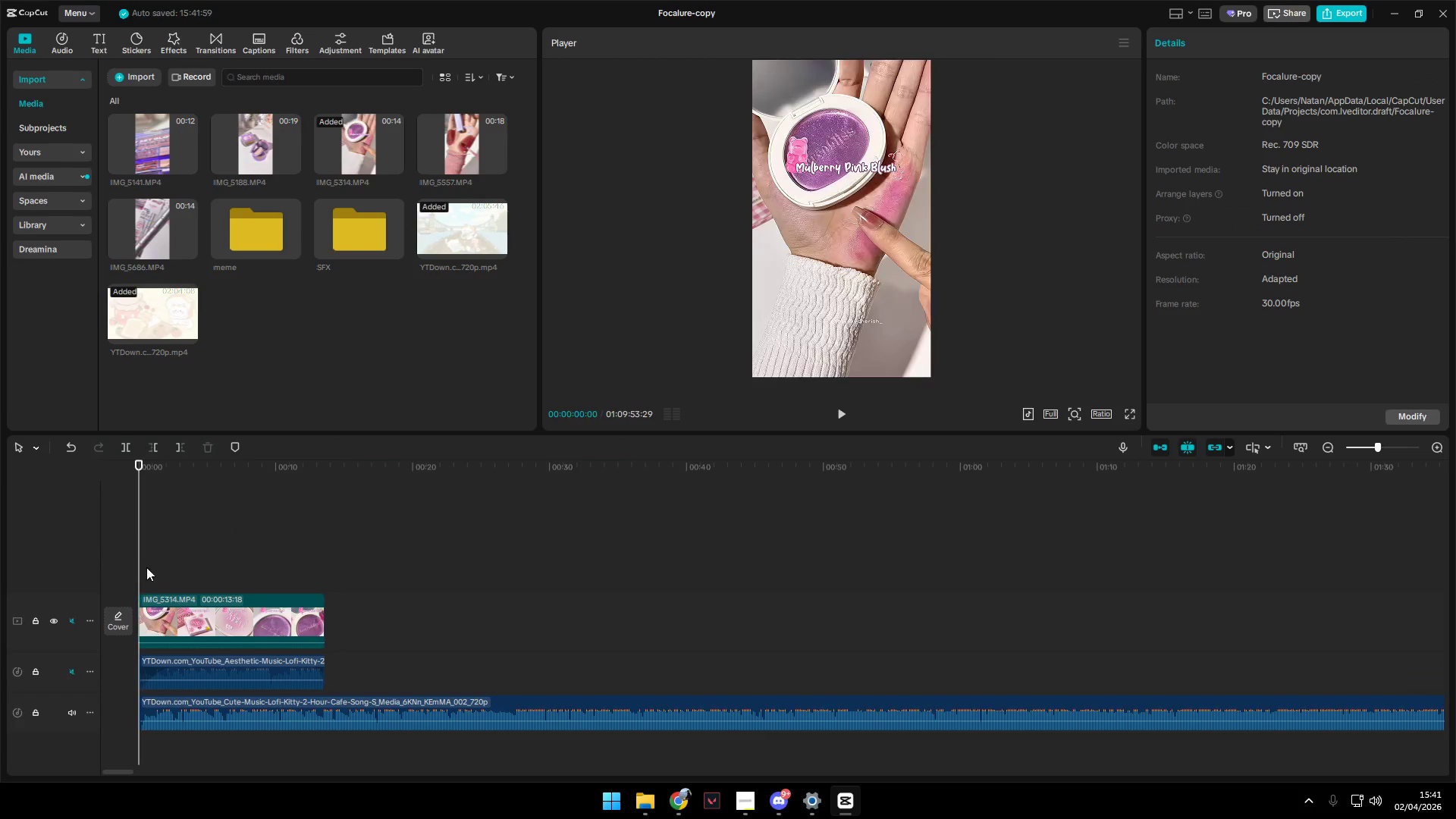 
triple_click([148, 567])
 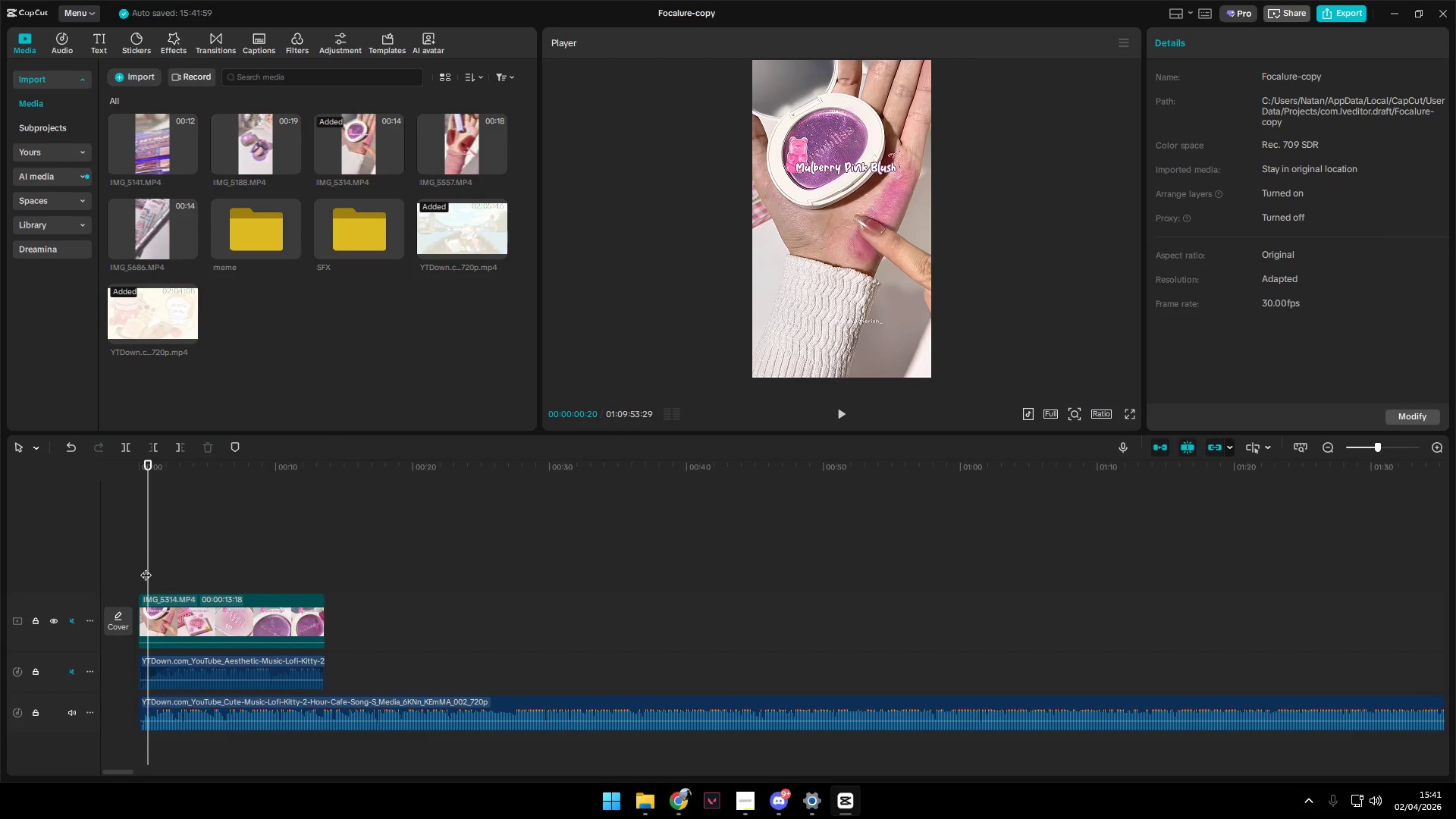 
key(Space)
 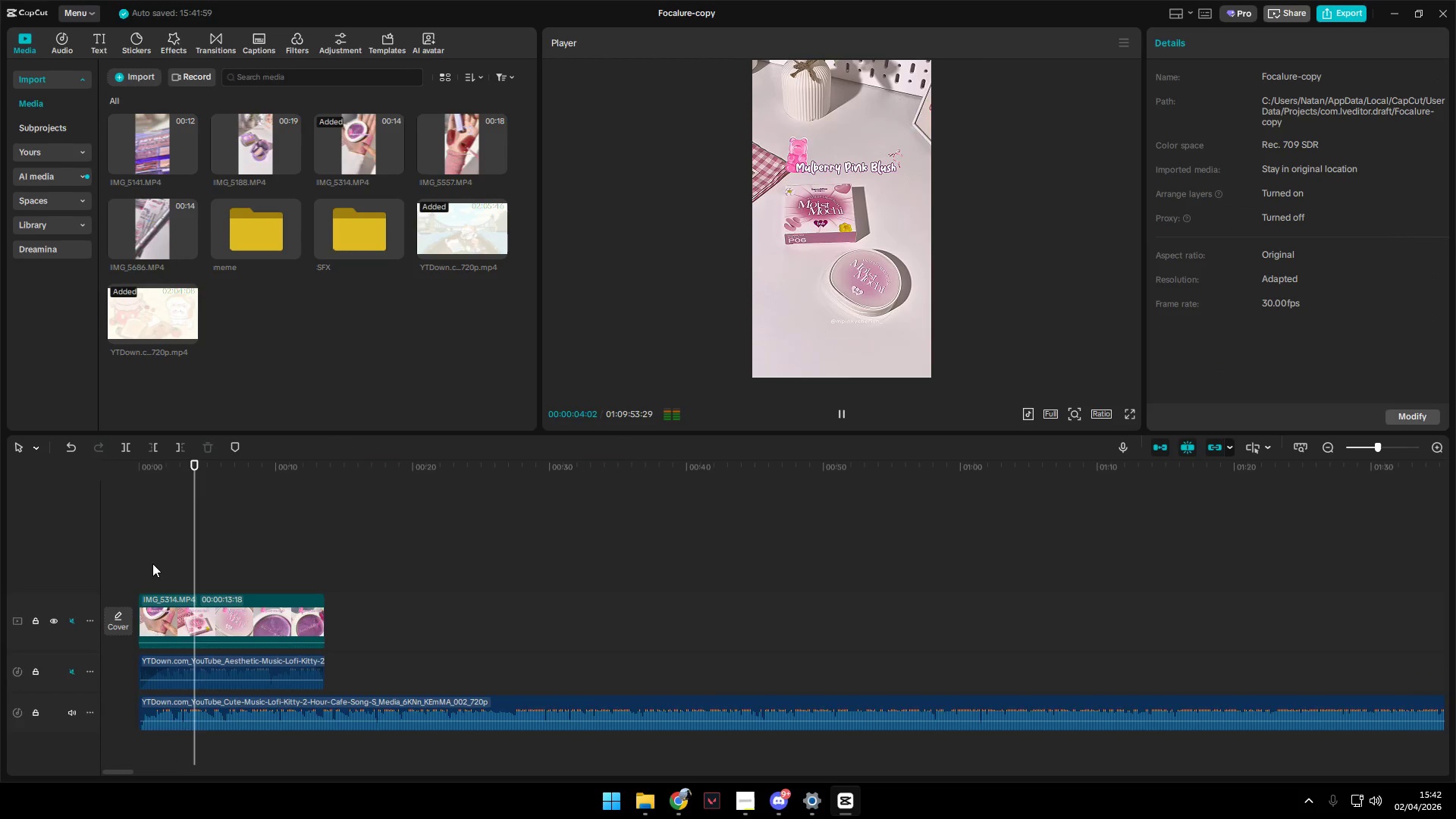 
left_click([514, 631])
 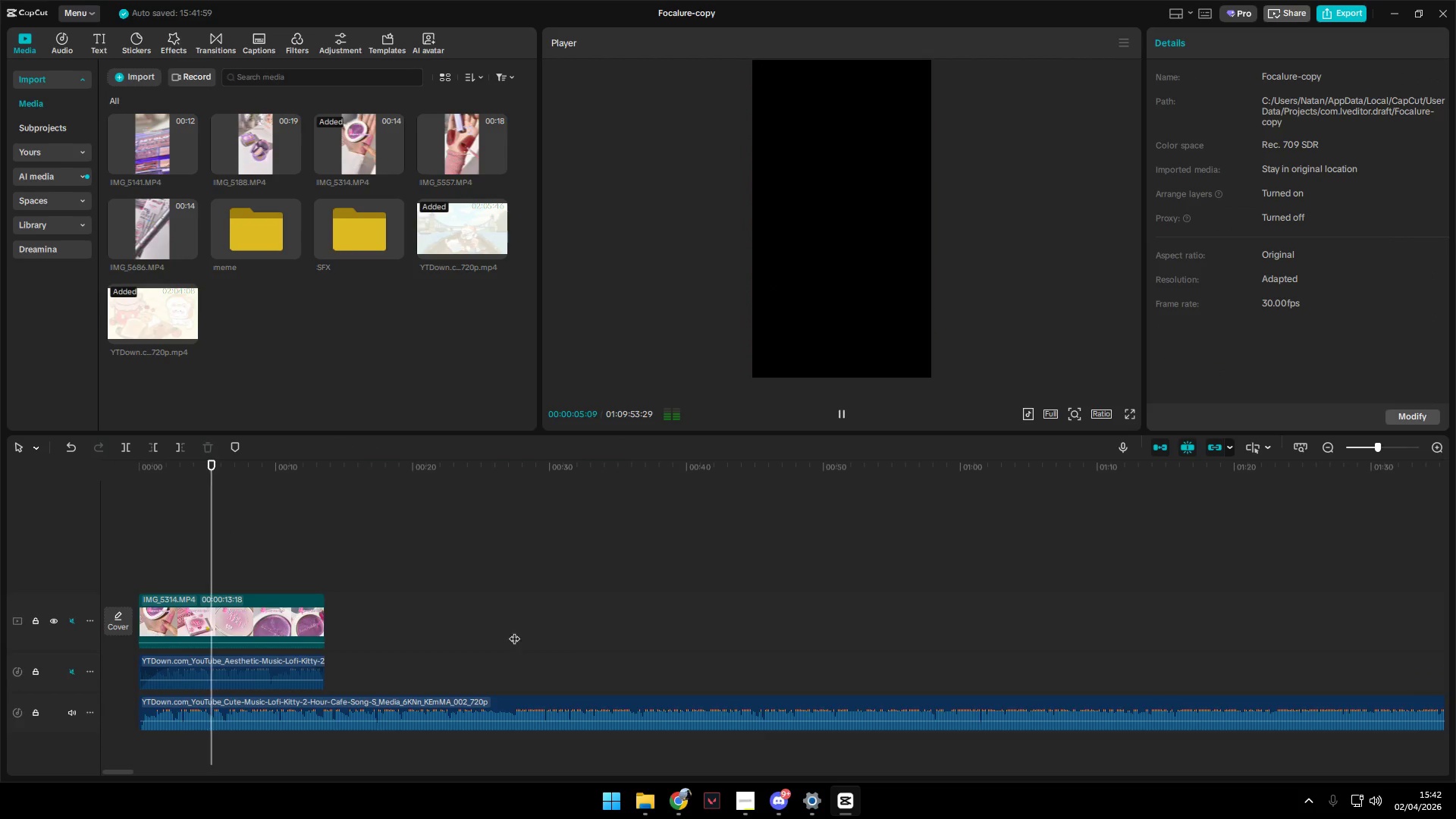 
key(Space)
 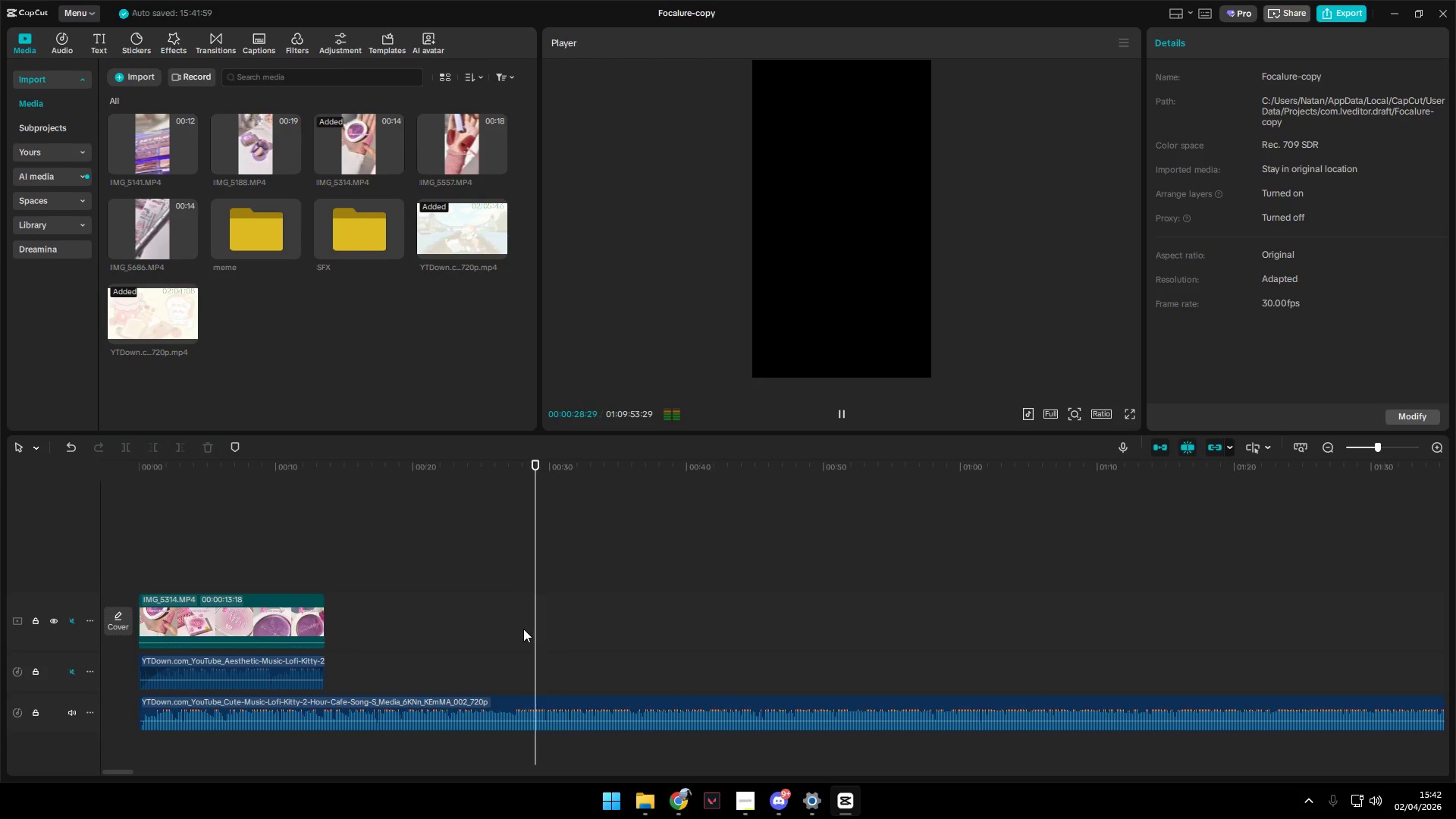 
left_click([521, 629])
 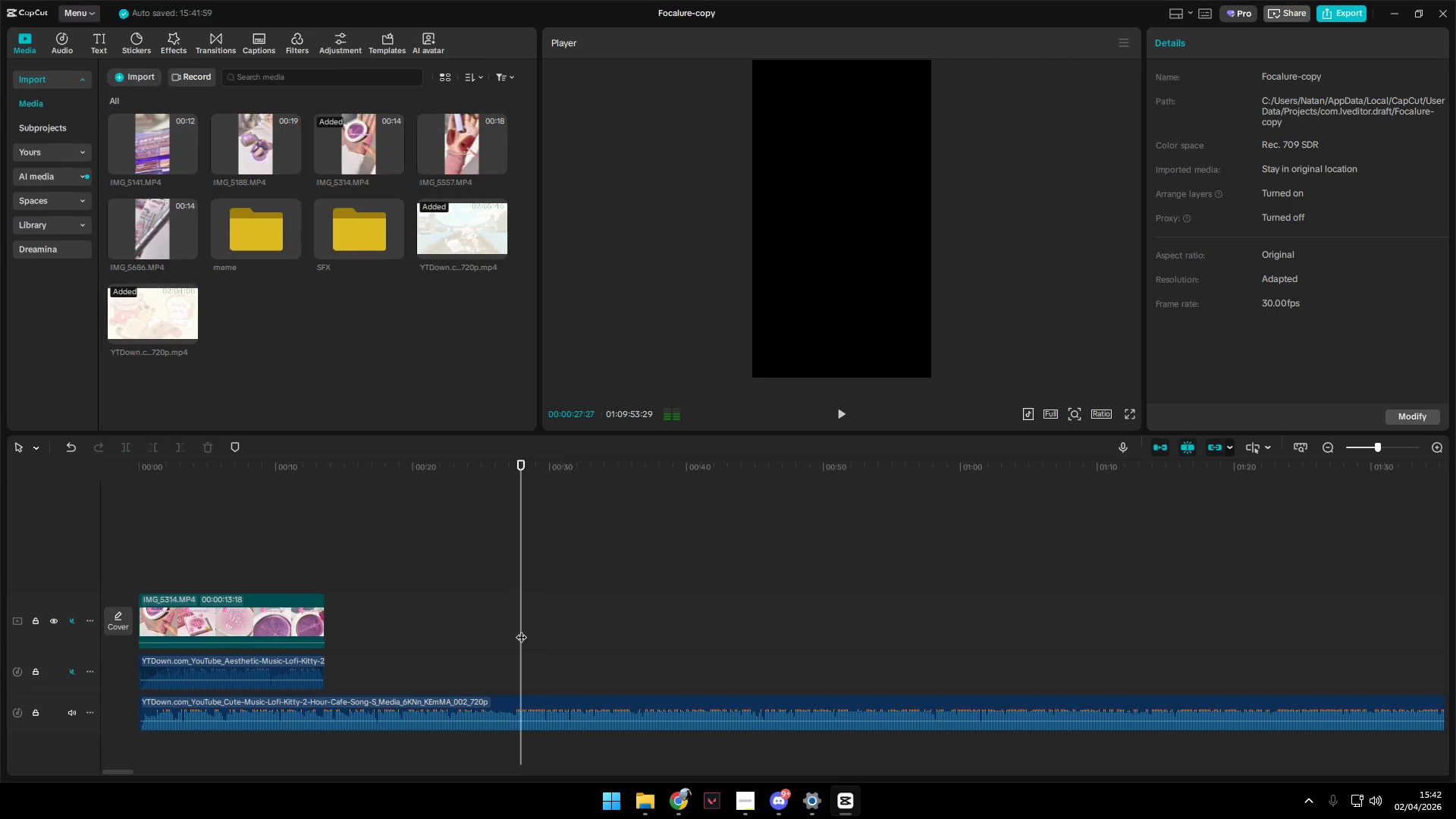 
left_click_drag(start_coordinate=[521, 629], to_coordinate=[513, 632])
 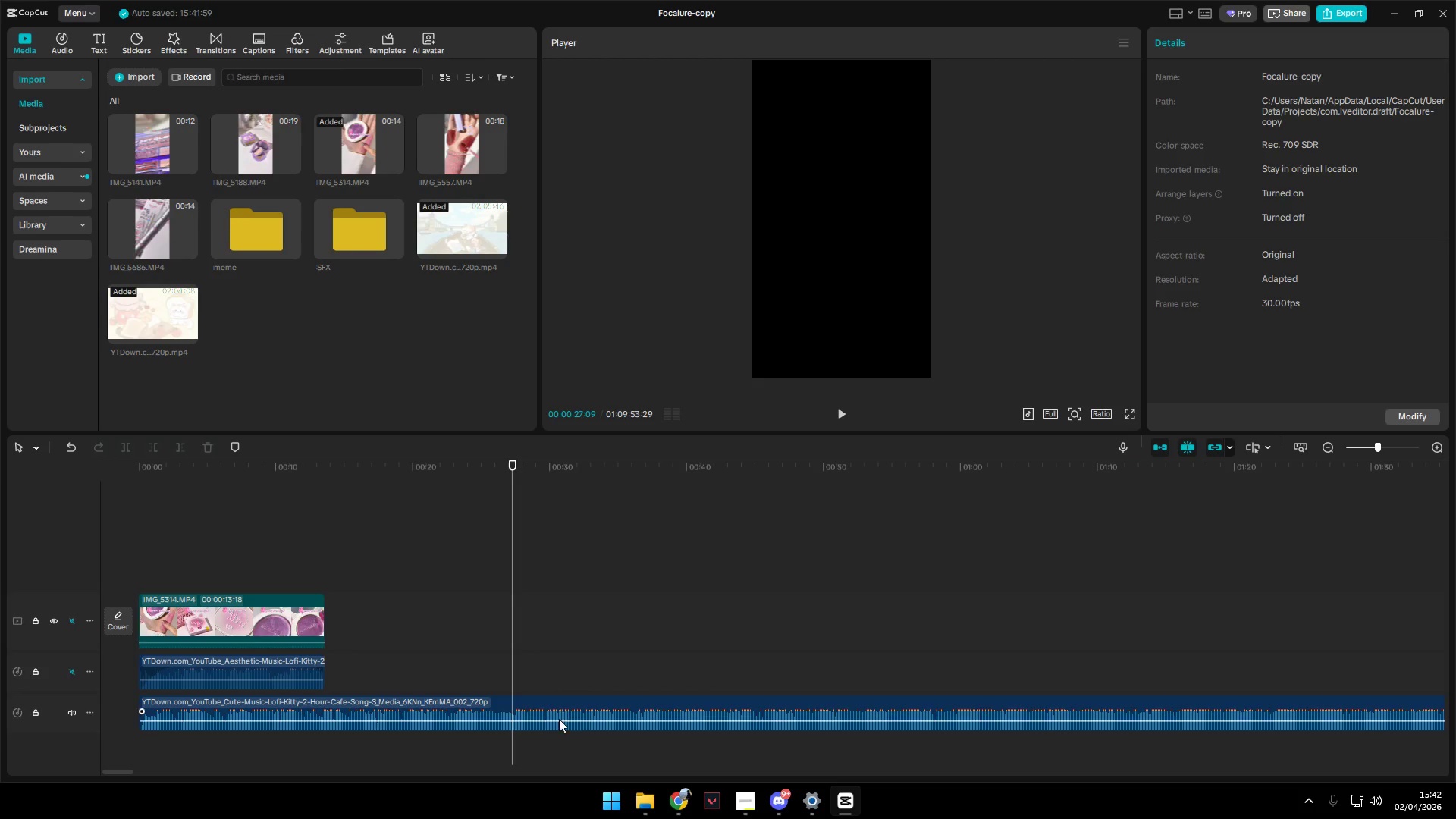 
left_click([547, 708])
 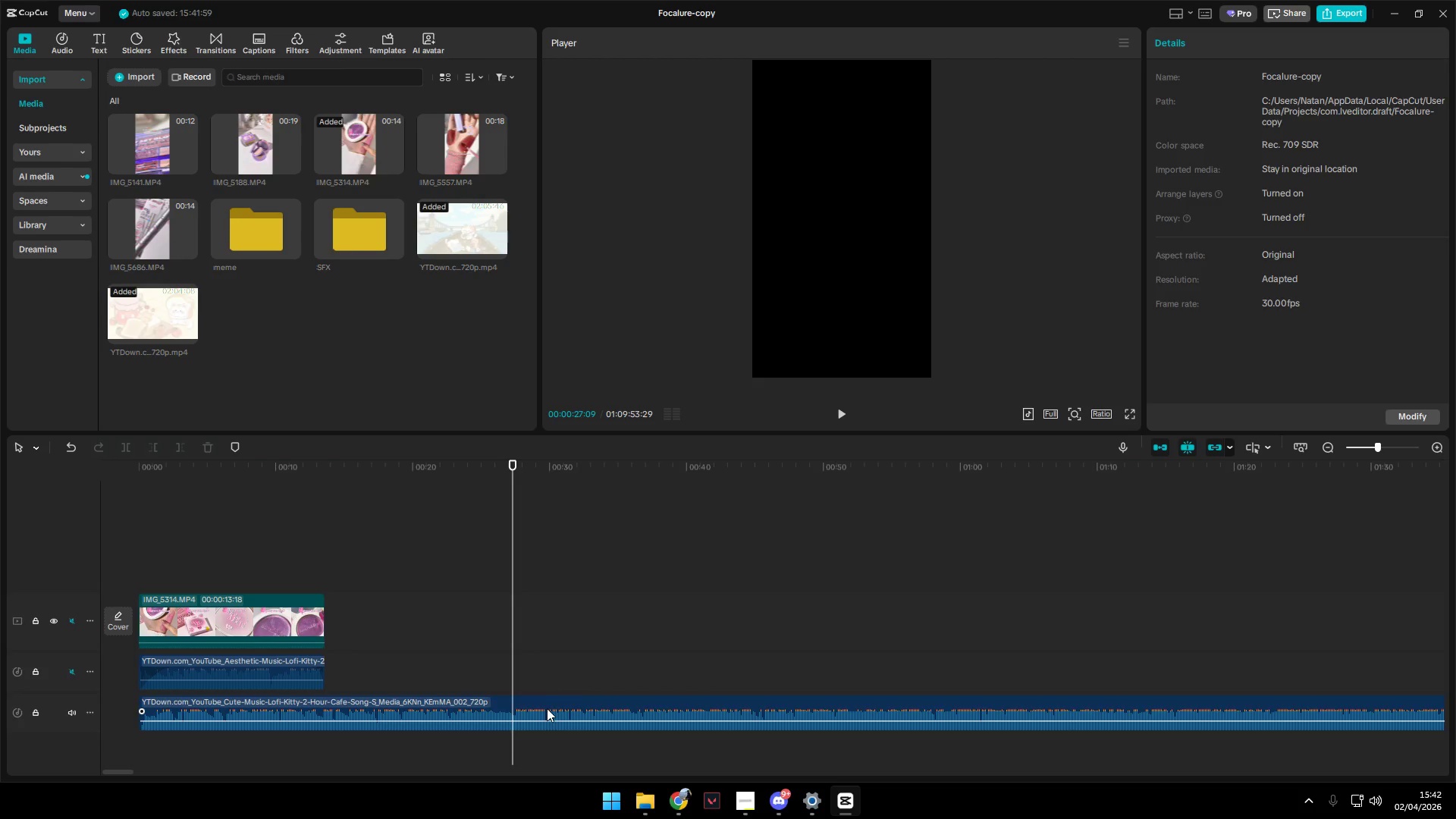 
key(Q)
 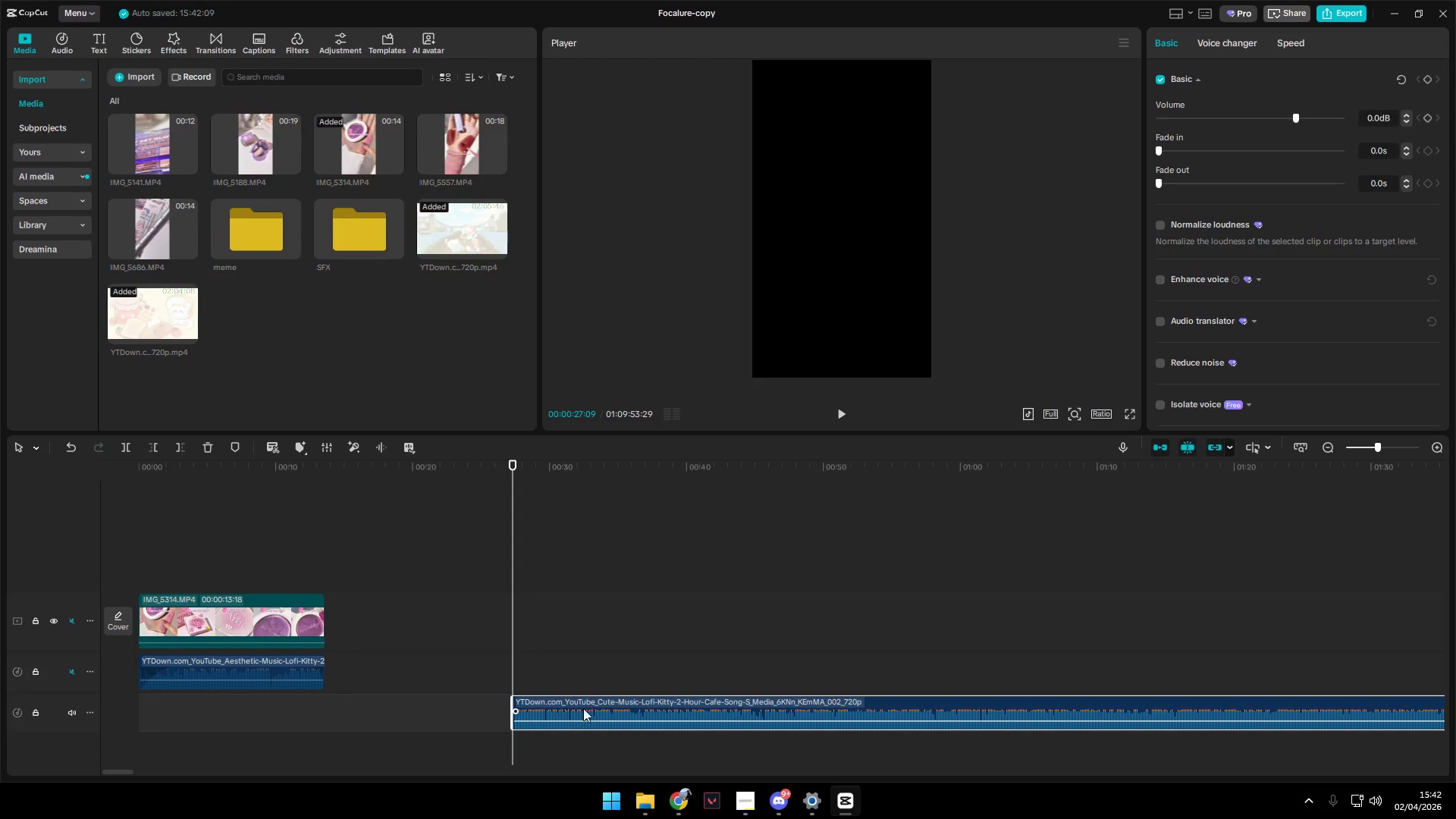 
left_click_drag(start_coordinate=[583, 708], to_coordinate=[209, 705])
 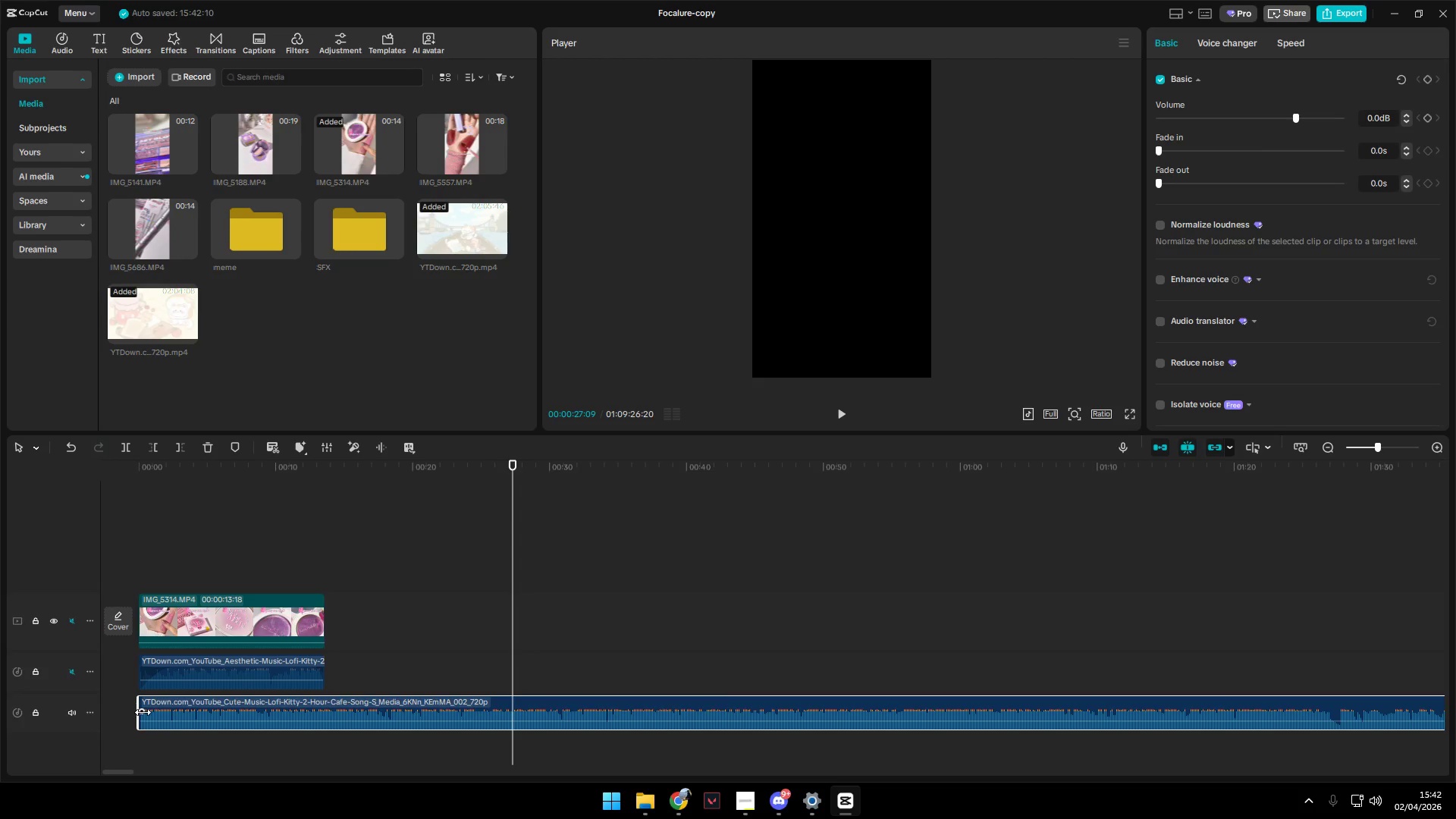 
left_click_drag(start_coordinate=[143, 712], to_coordinate=[160, 713])
 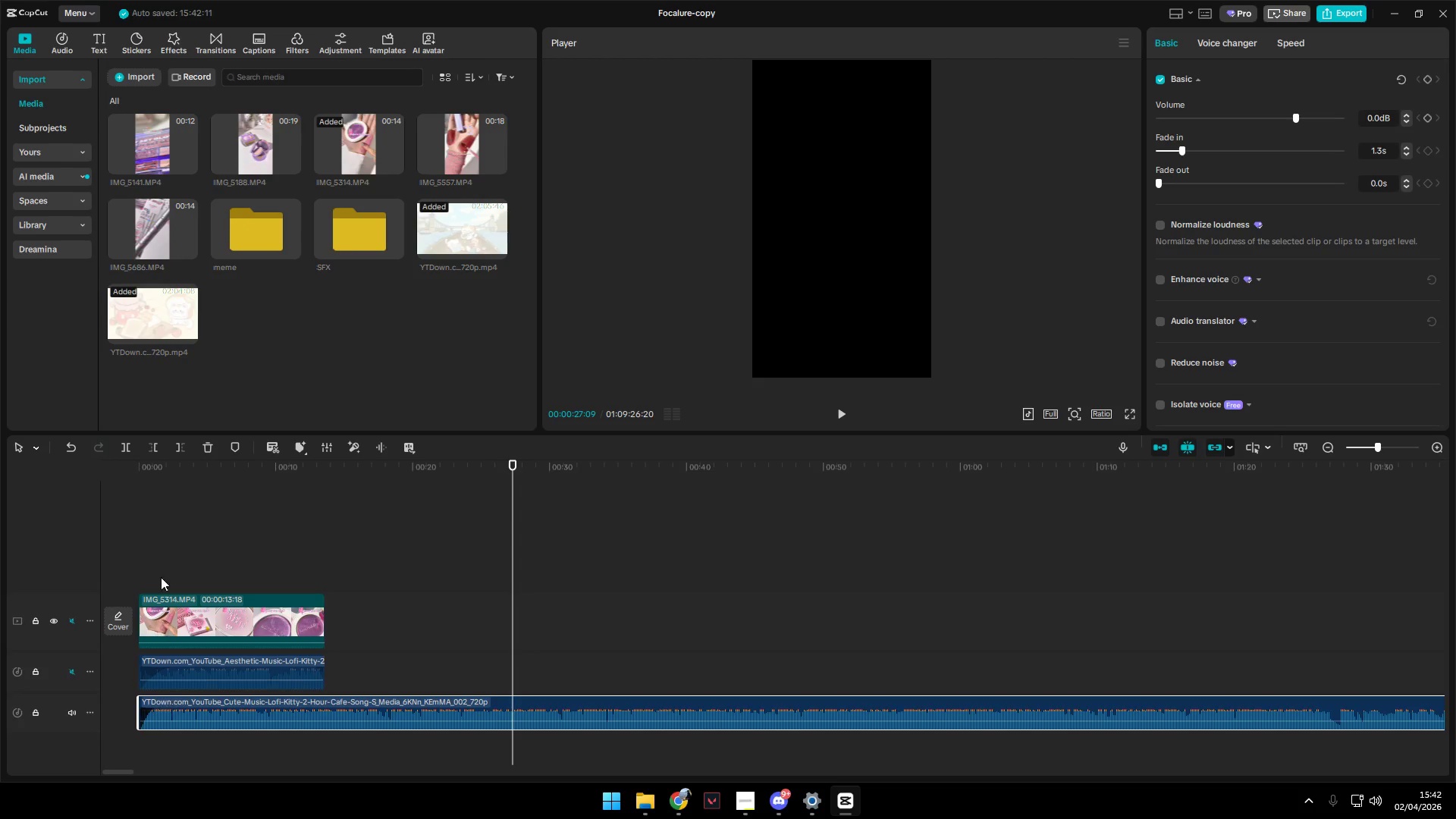 
left_click([158, 565])
 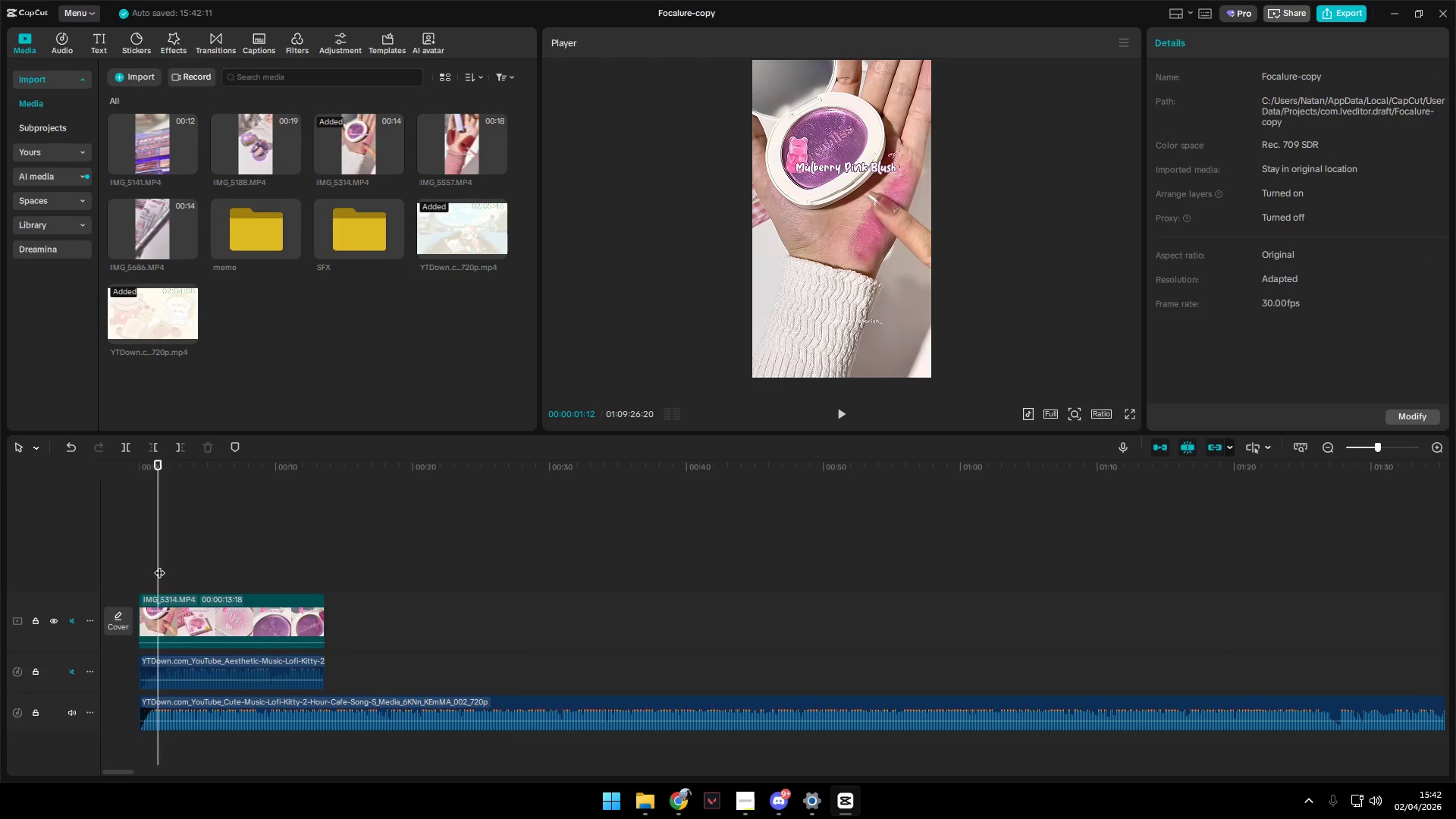 
left_click_drag(start_coordinate=[159, 565], to_coordinate=[131, 566])
 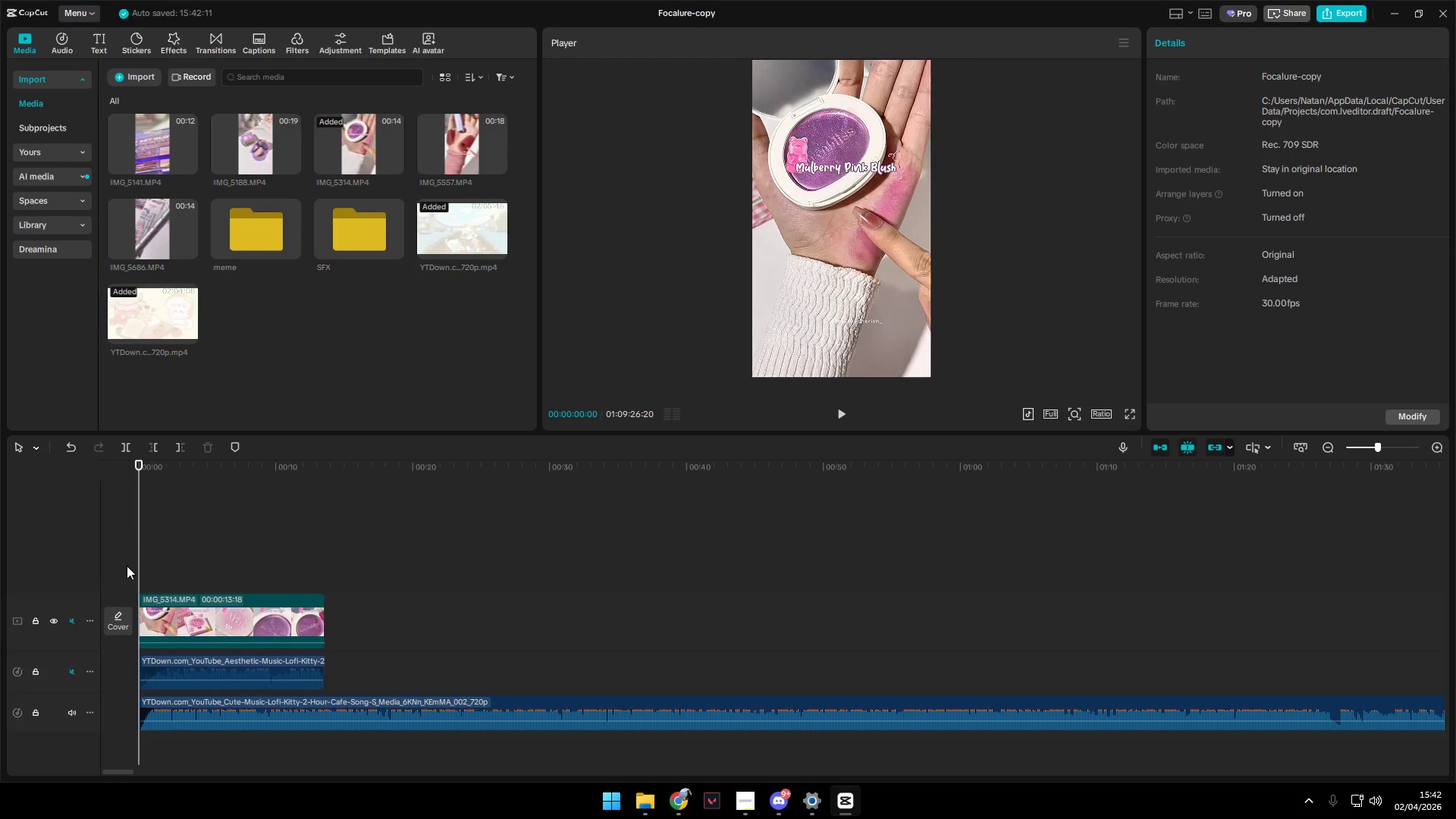 
key(Space)
 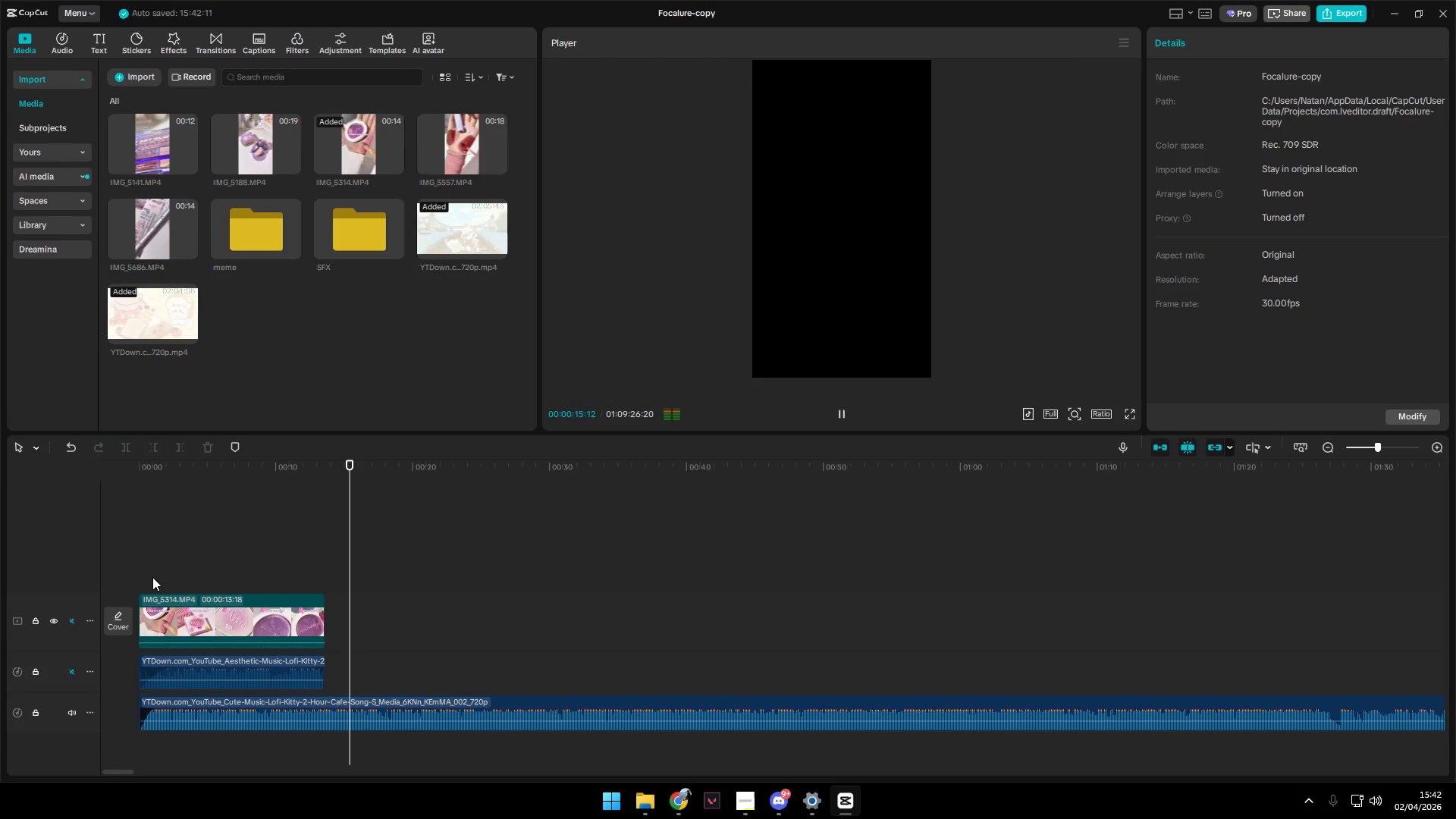 
wait(20.5)
 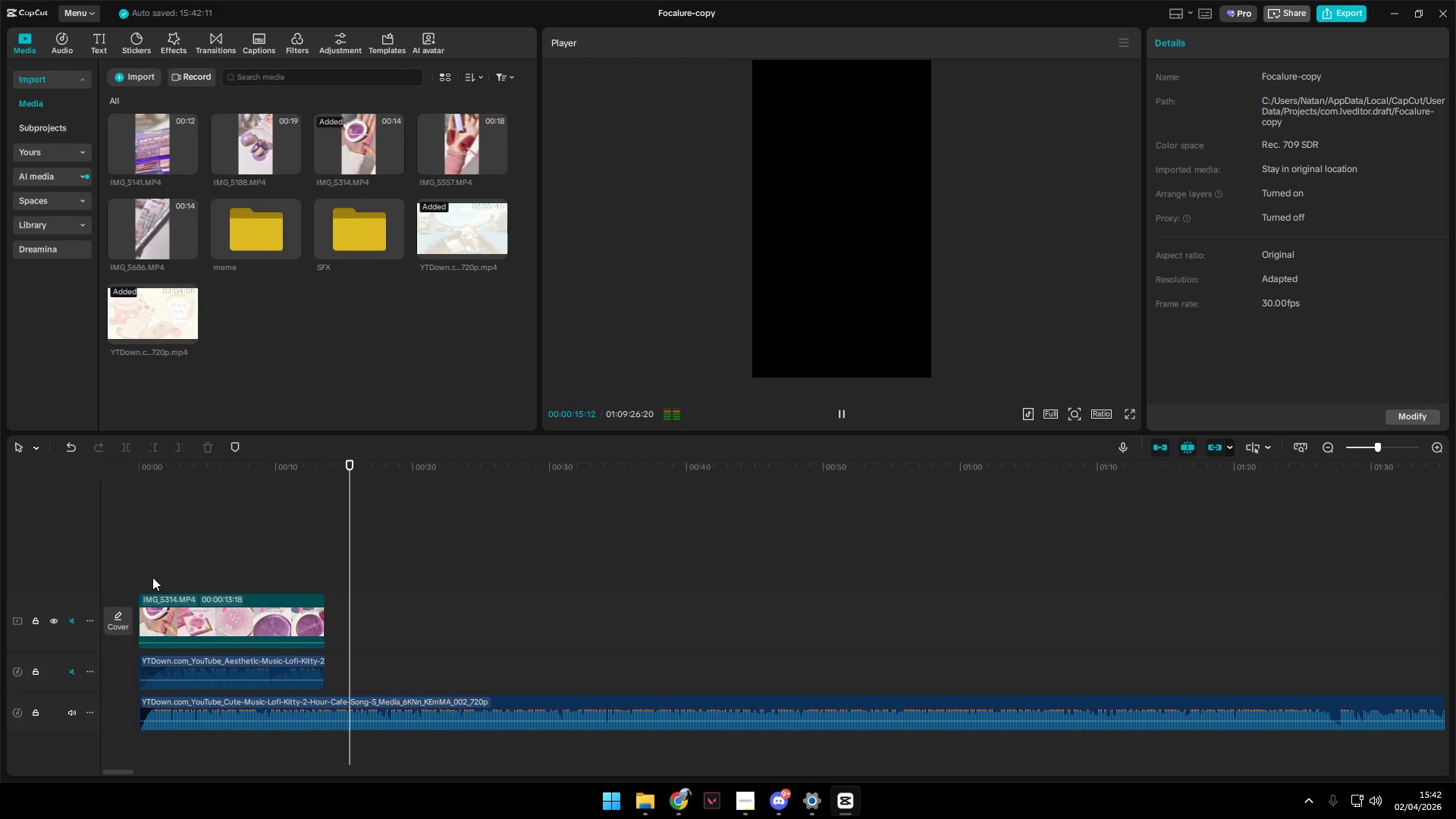 
key(Space)
 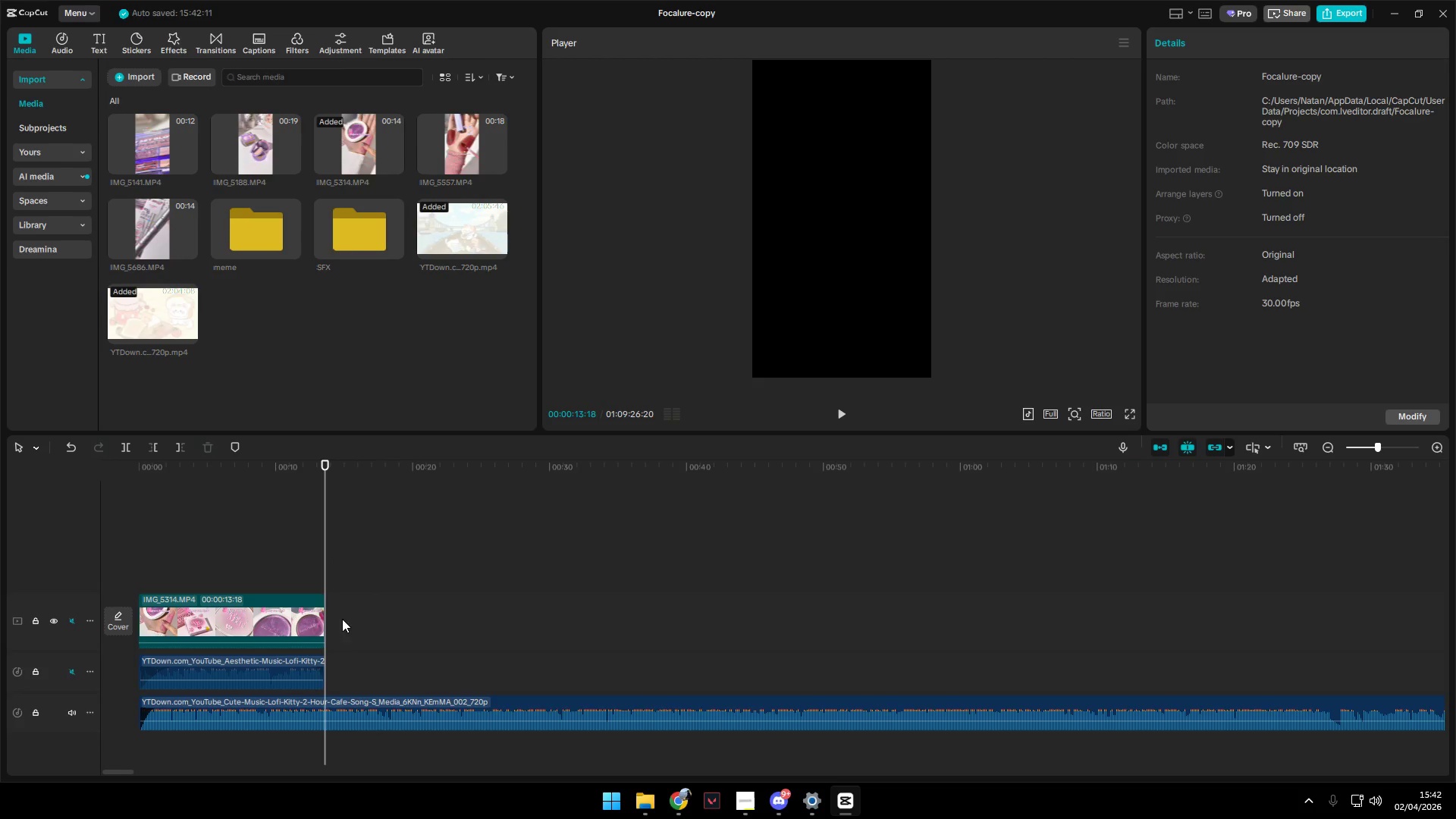 
left_click([340, 701])
 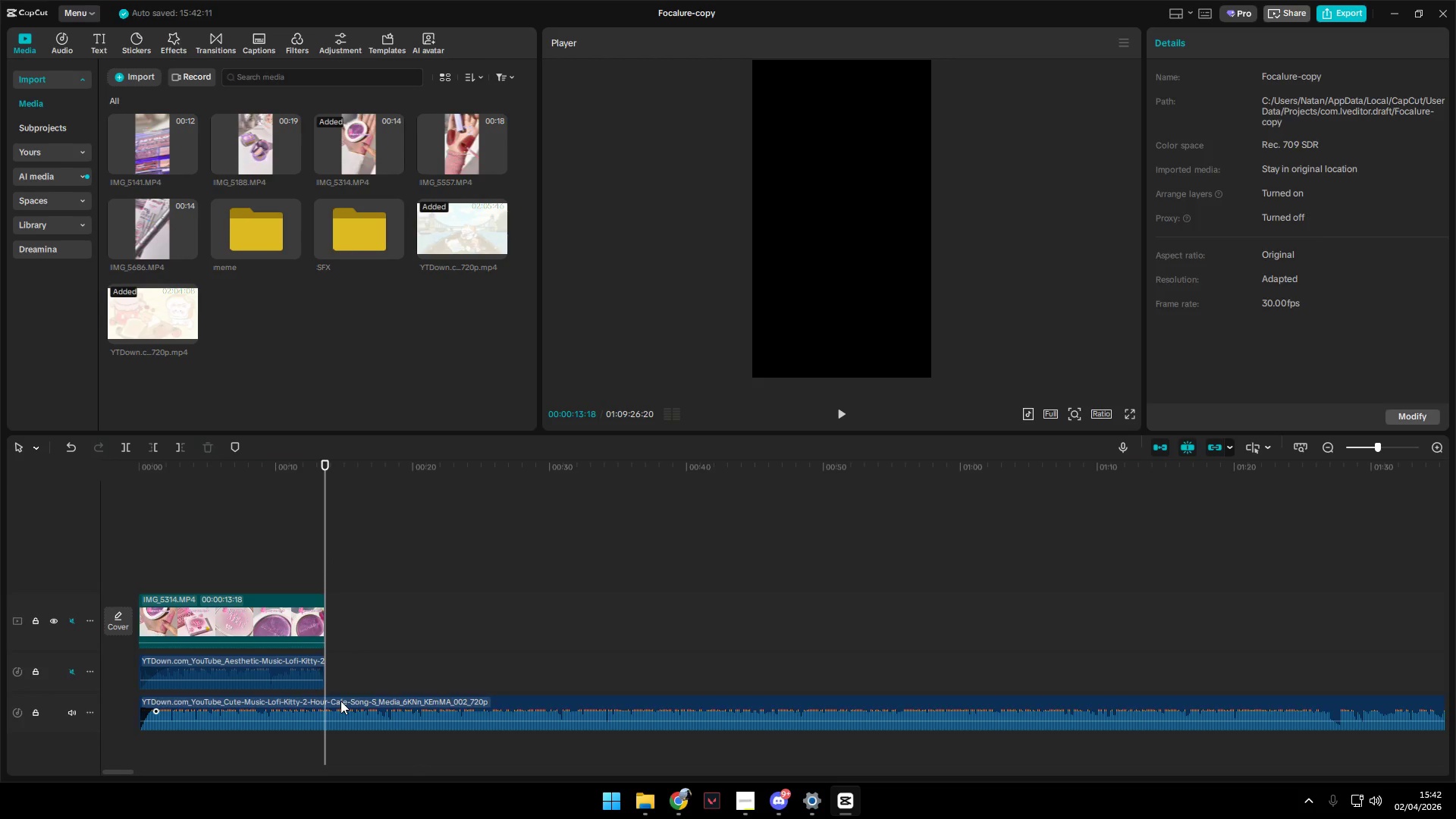 
key(W)
 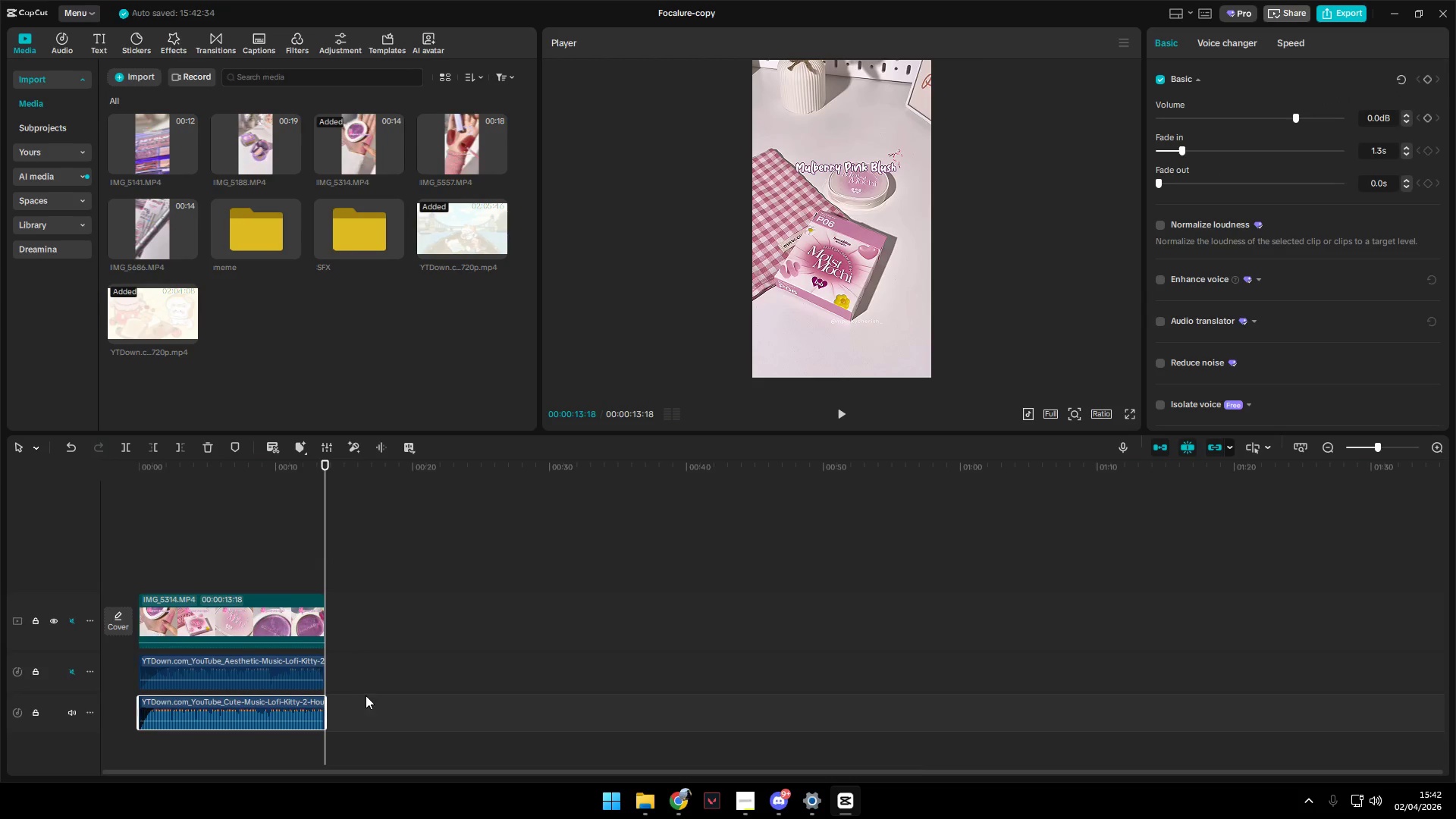 
hold_key(key=ControlLeft, duration=0.36)
scroll: coordinate [367, 695], scroll_direction: up, amount: 5.0
 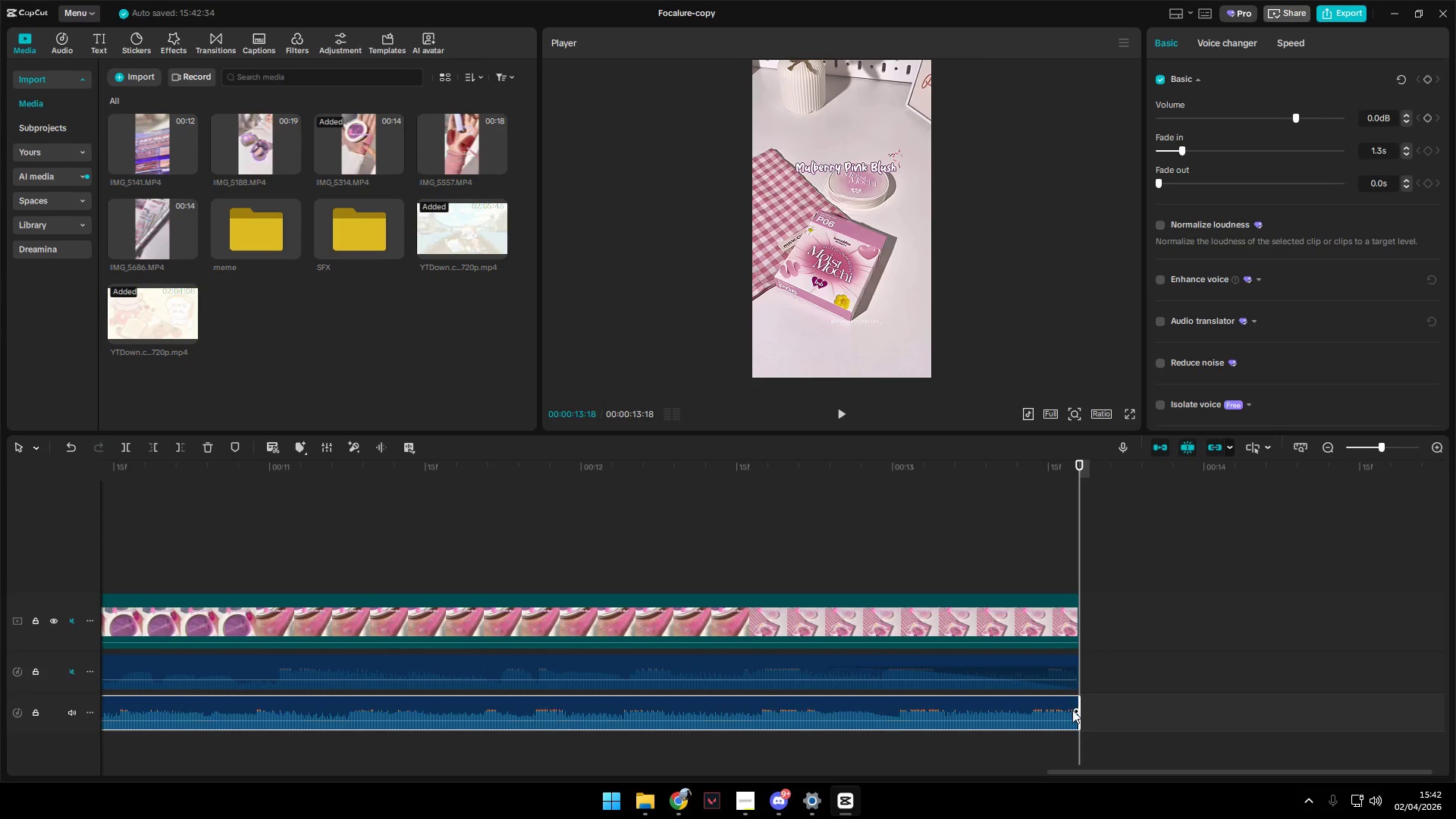 
left_click_drag(start_coordinate=[1075, 710], to_coordinate=[1064, 712])
 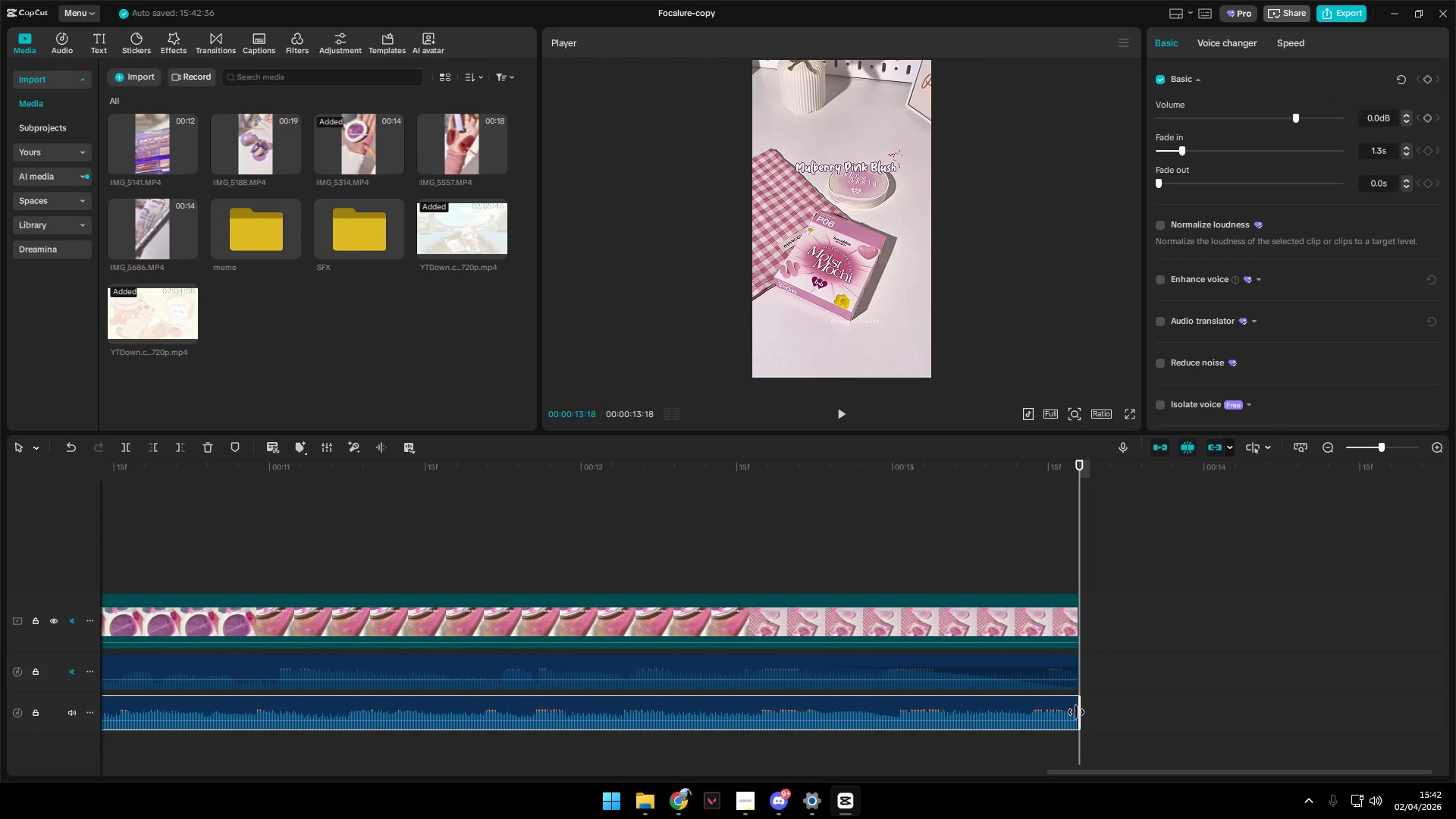 
left_click_drag(start_coordinate=[1075, 712], to_coordinate=[1065, 714])
 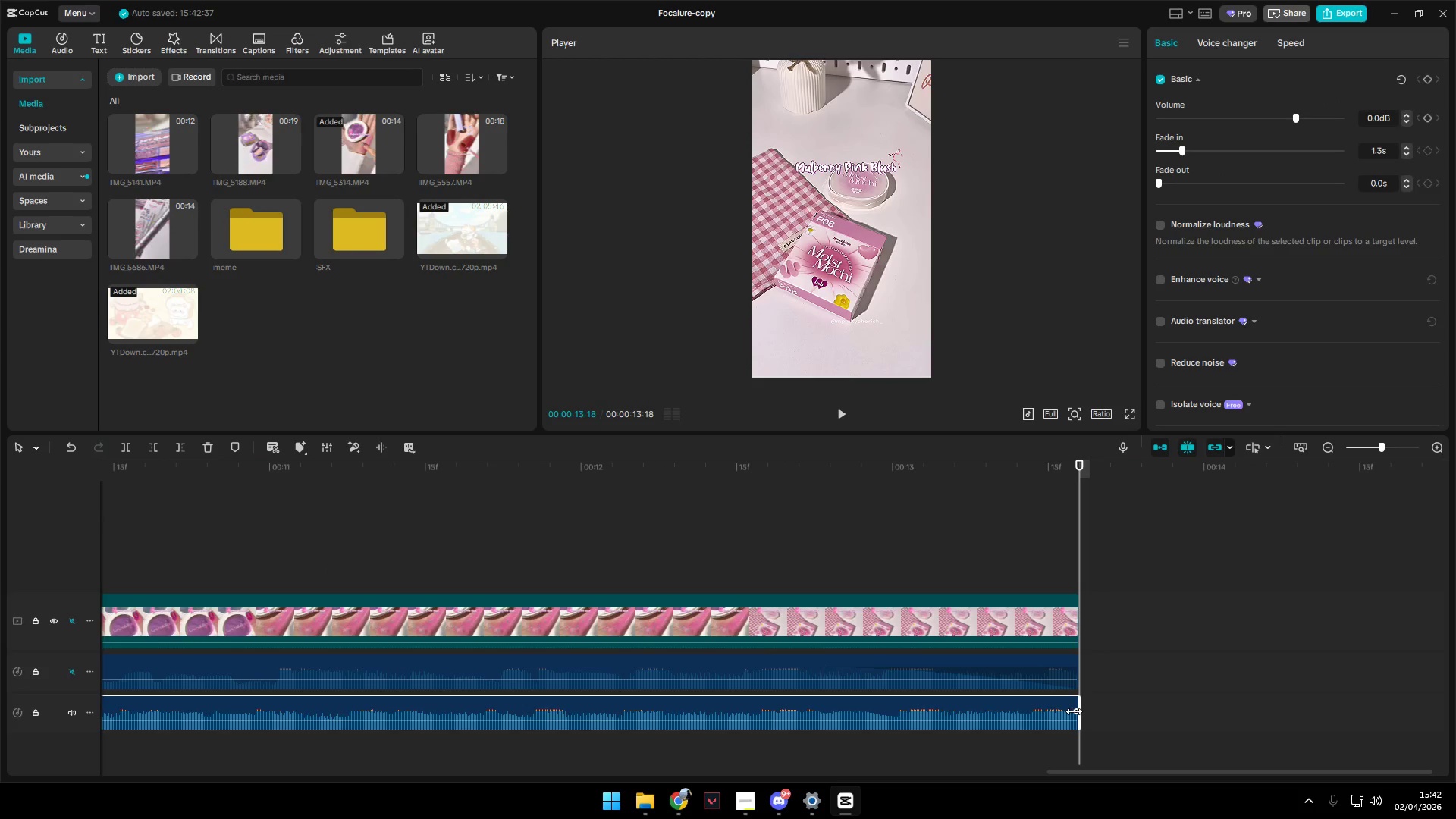 
left_click_drag(start_coordinate=[1072, 711], to_coordinate=[1061, 711])
 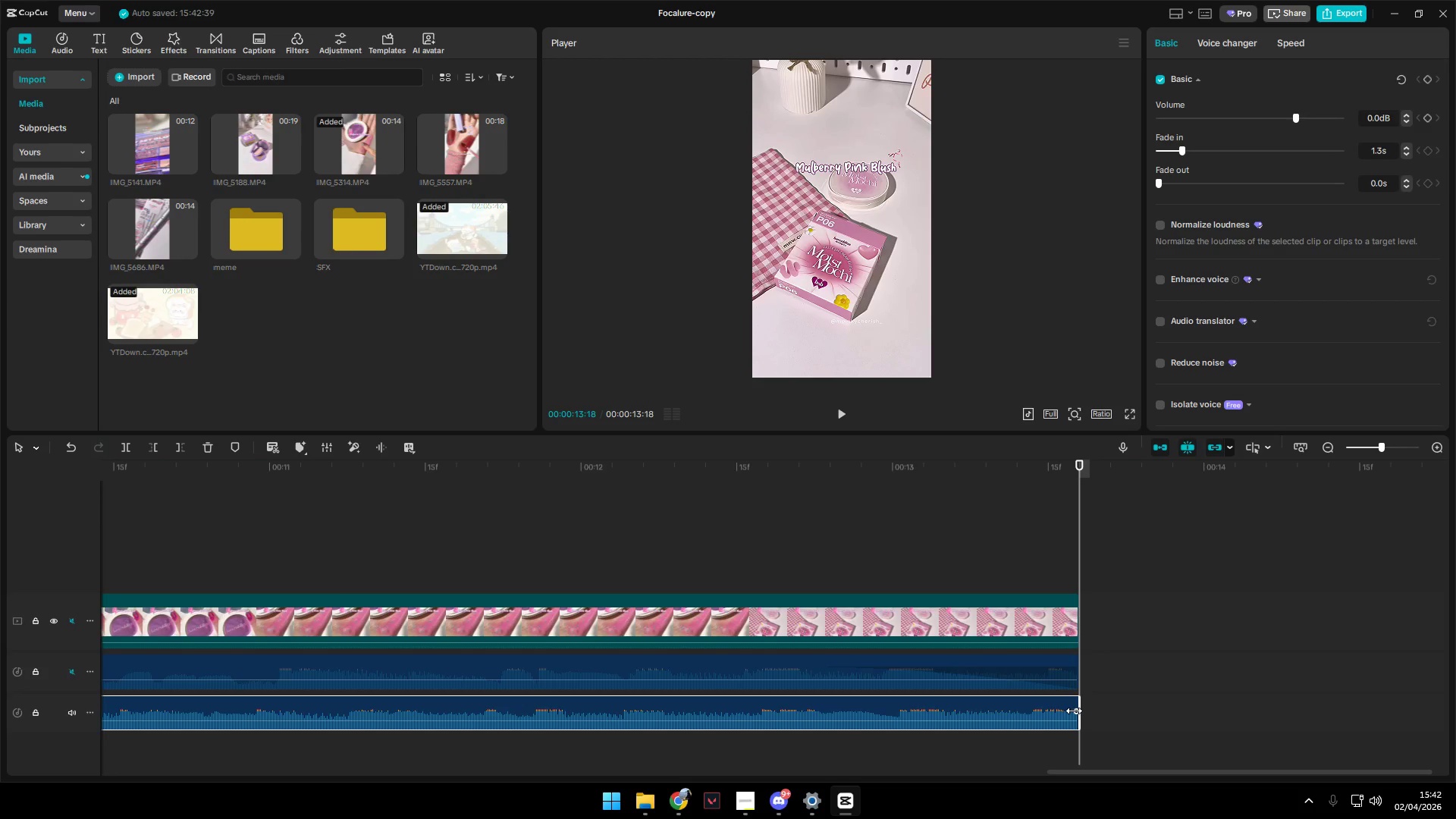 
left_click_drag(start_coordinate=[1074, 711], to_coordinate=[1046, 711])
 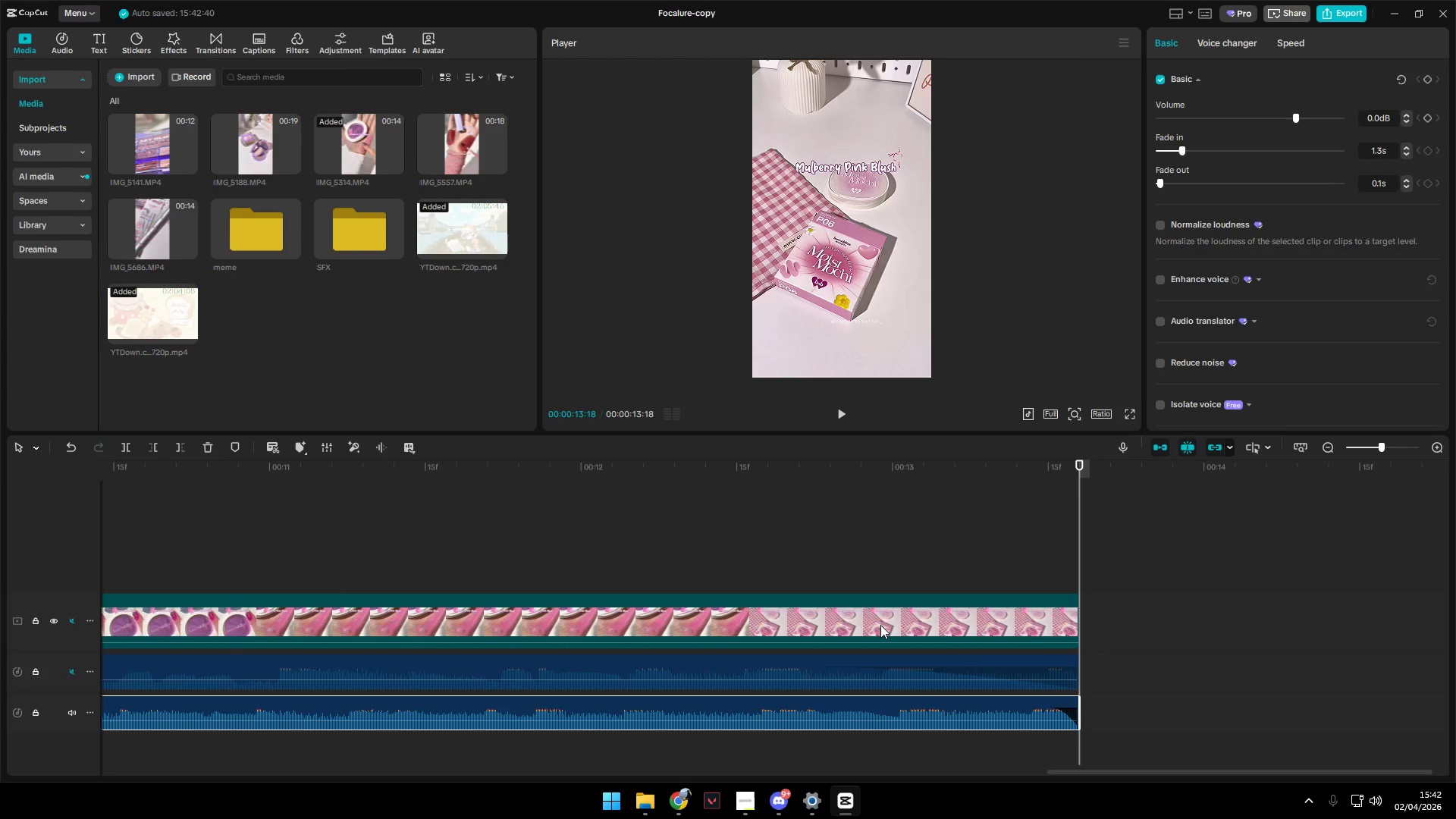 
left_click([806, 555])
 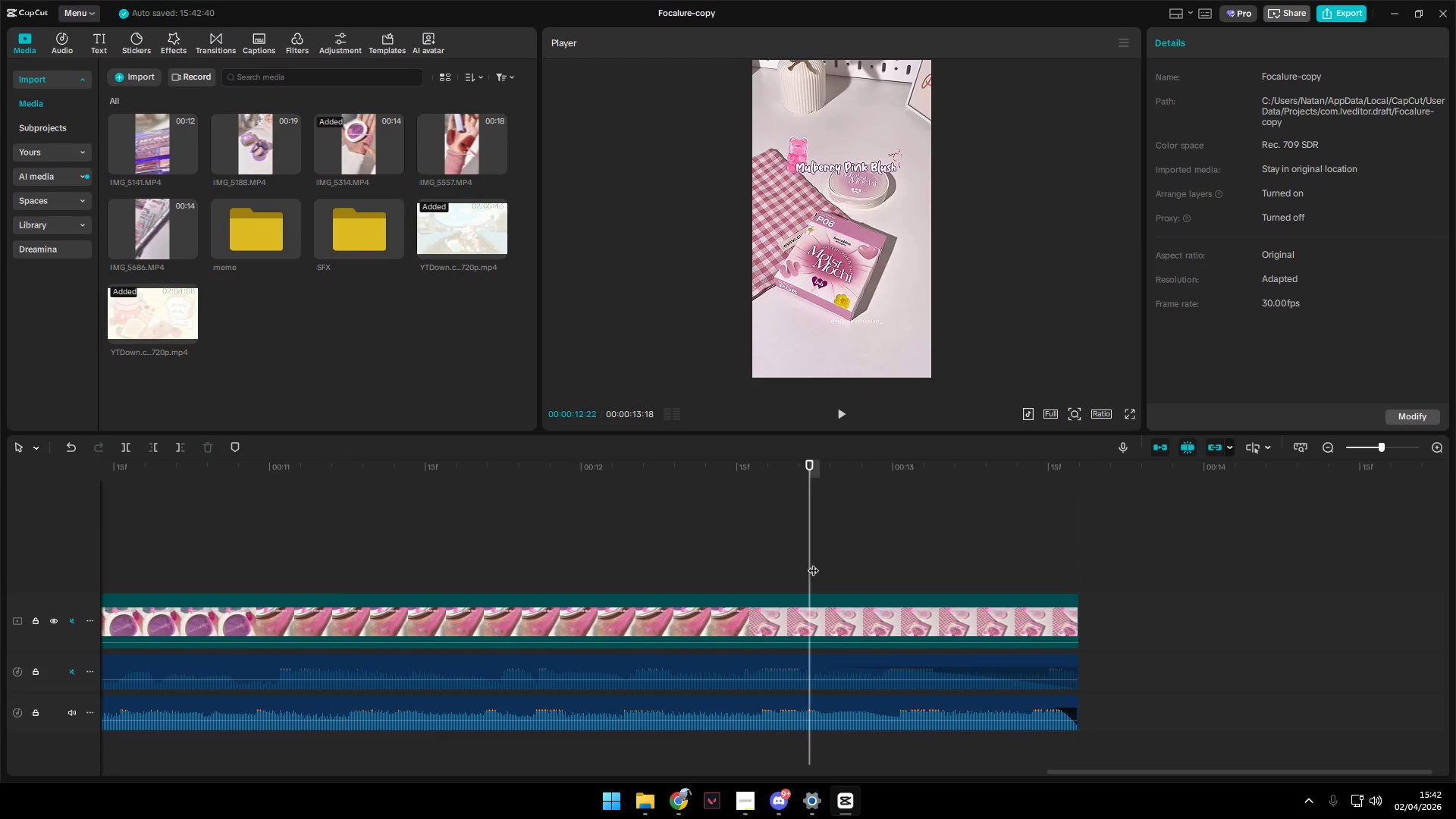 
hold_key(key=ControlLeft, duration=1.17)
 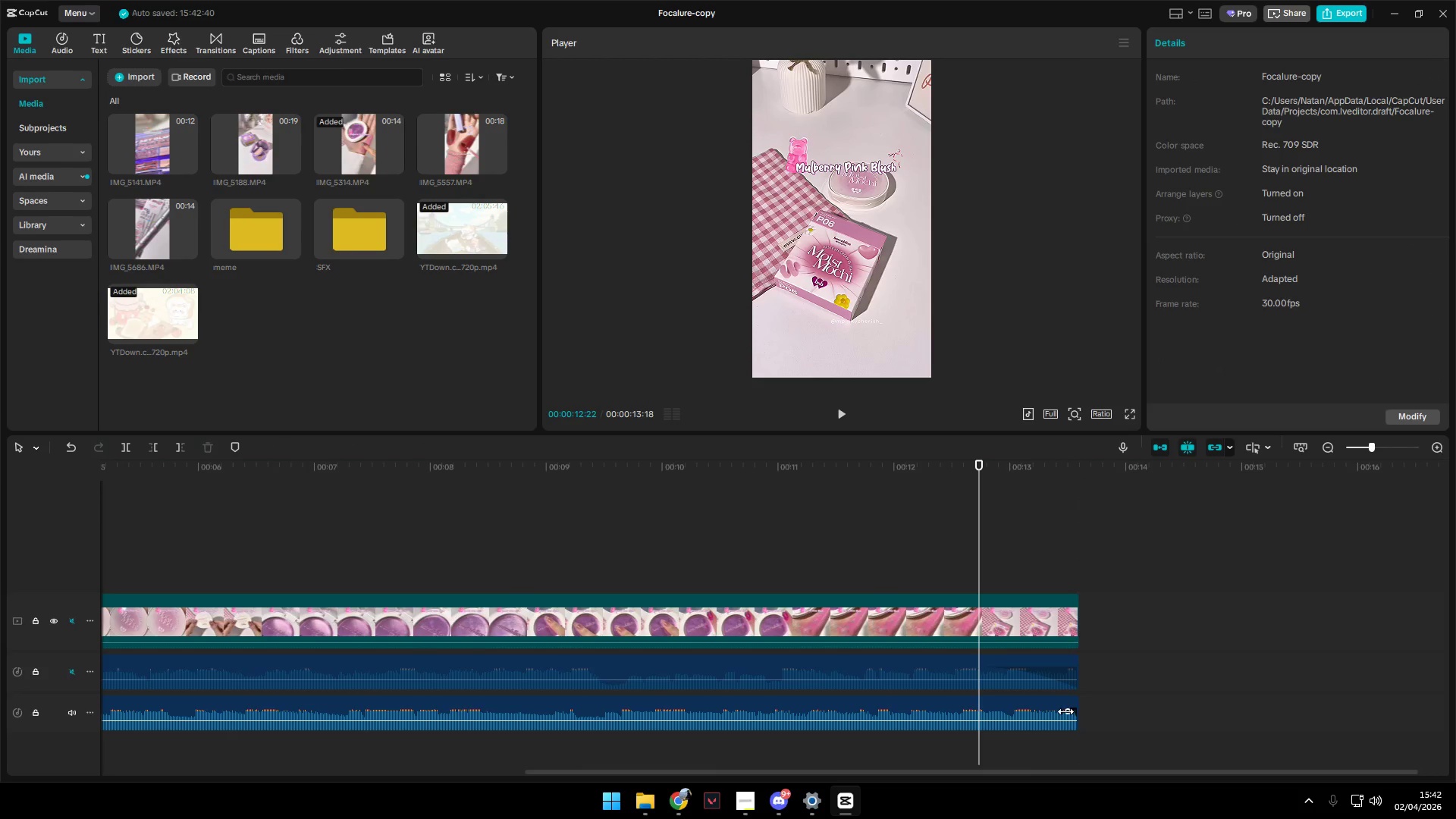 
hold_key(key=ControlLeft, duration=1.55)
 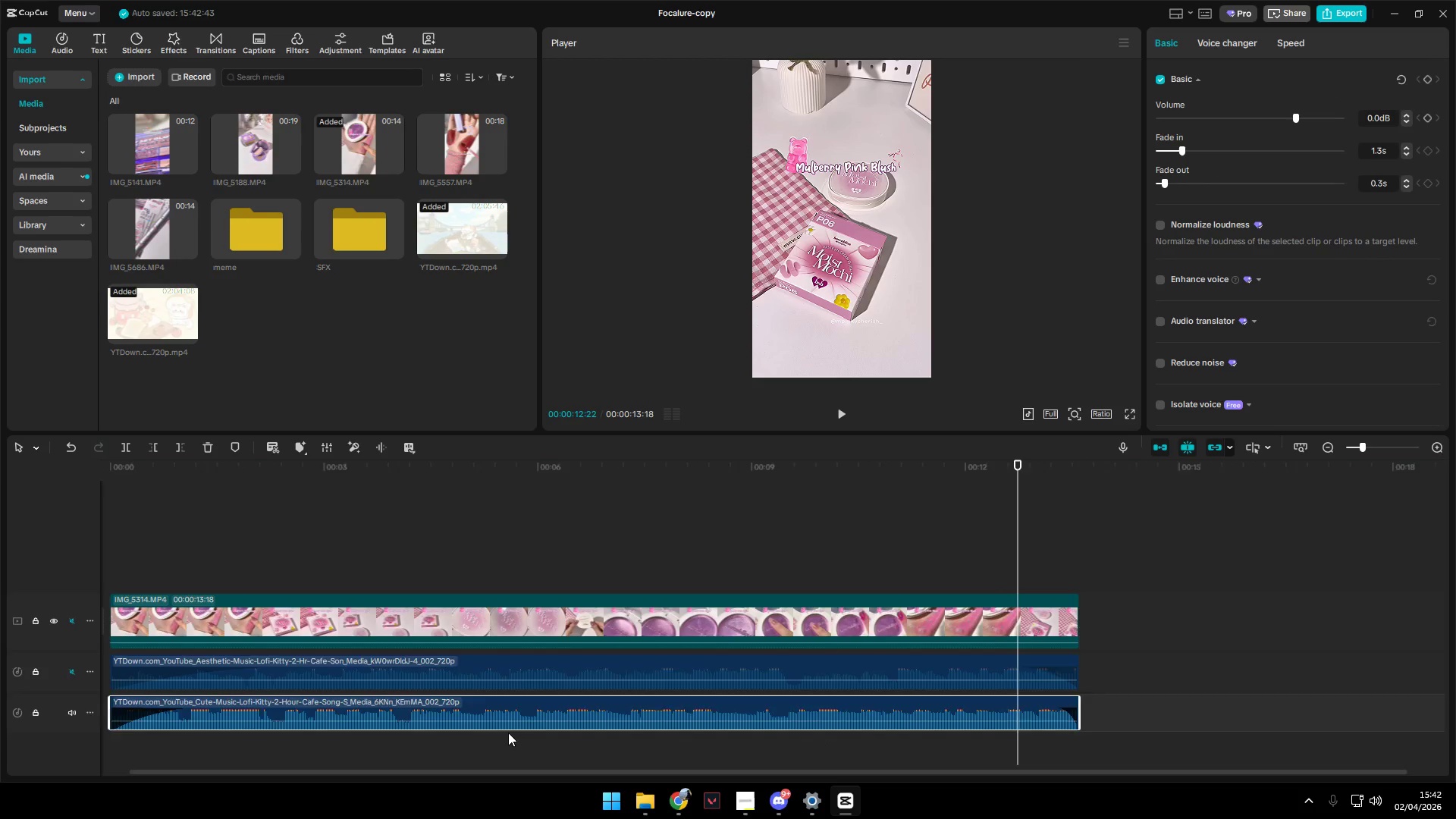 
scroll: coordinate [865, 735], scroll_direction: down, amount: 16.0
 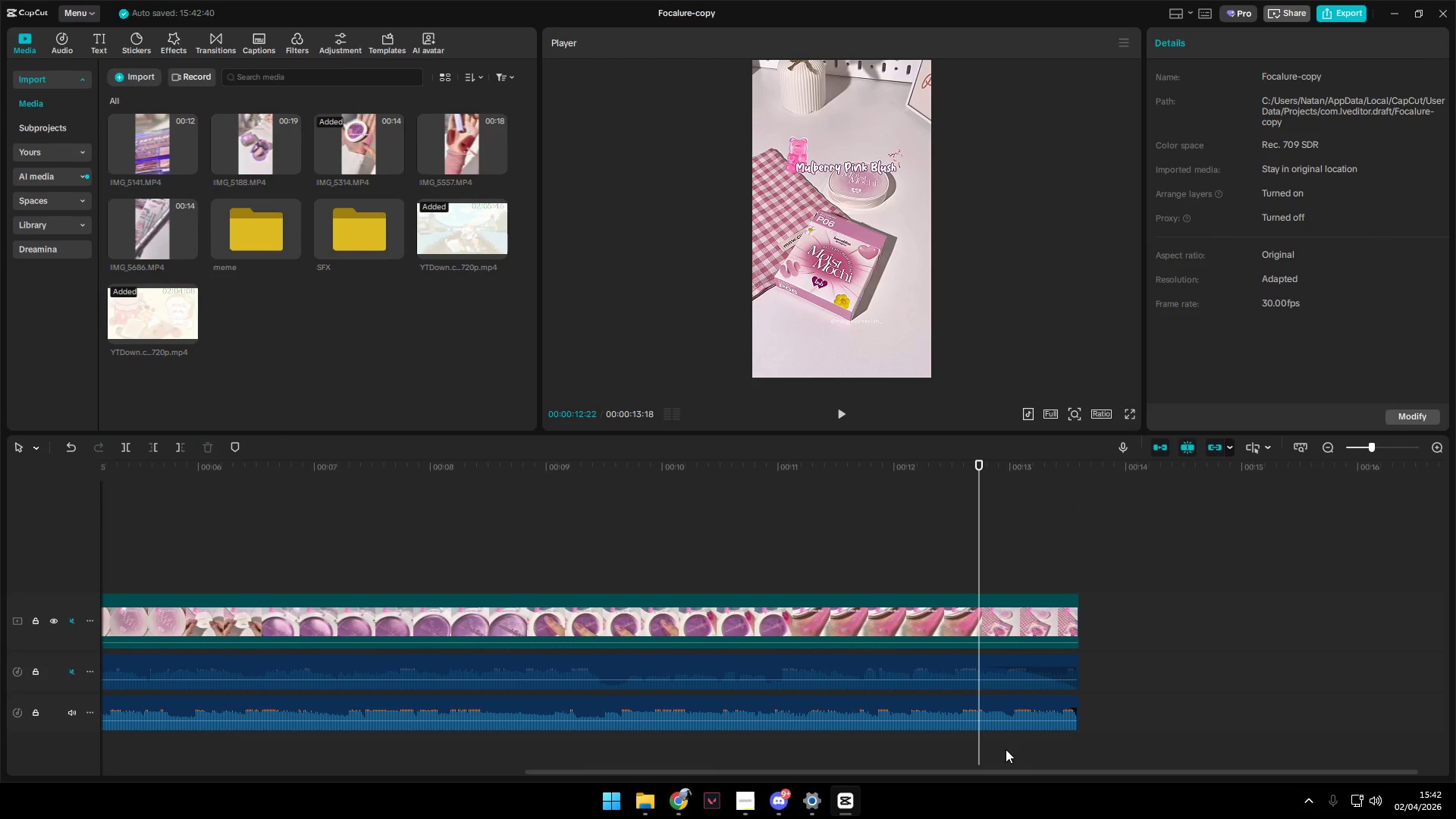 
left_click_drag(start_coordinate=[1065, 711], to_coordinate=[1040, 712])
 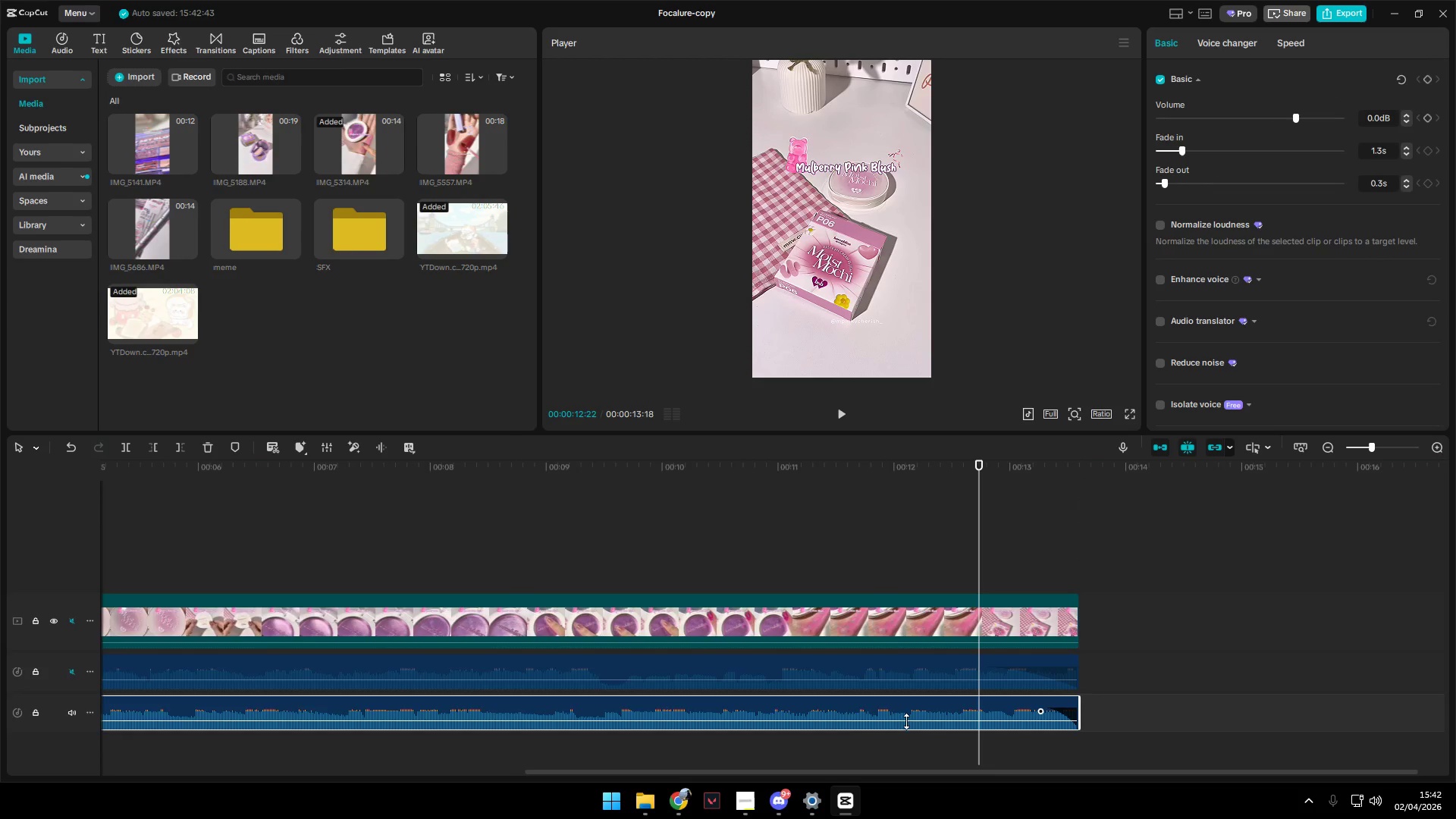 
hold_key(key=ControlLeft, duration=0.92)
 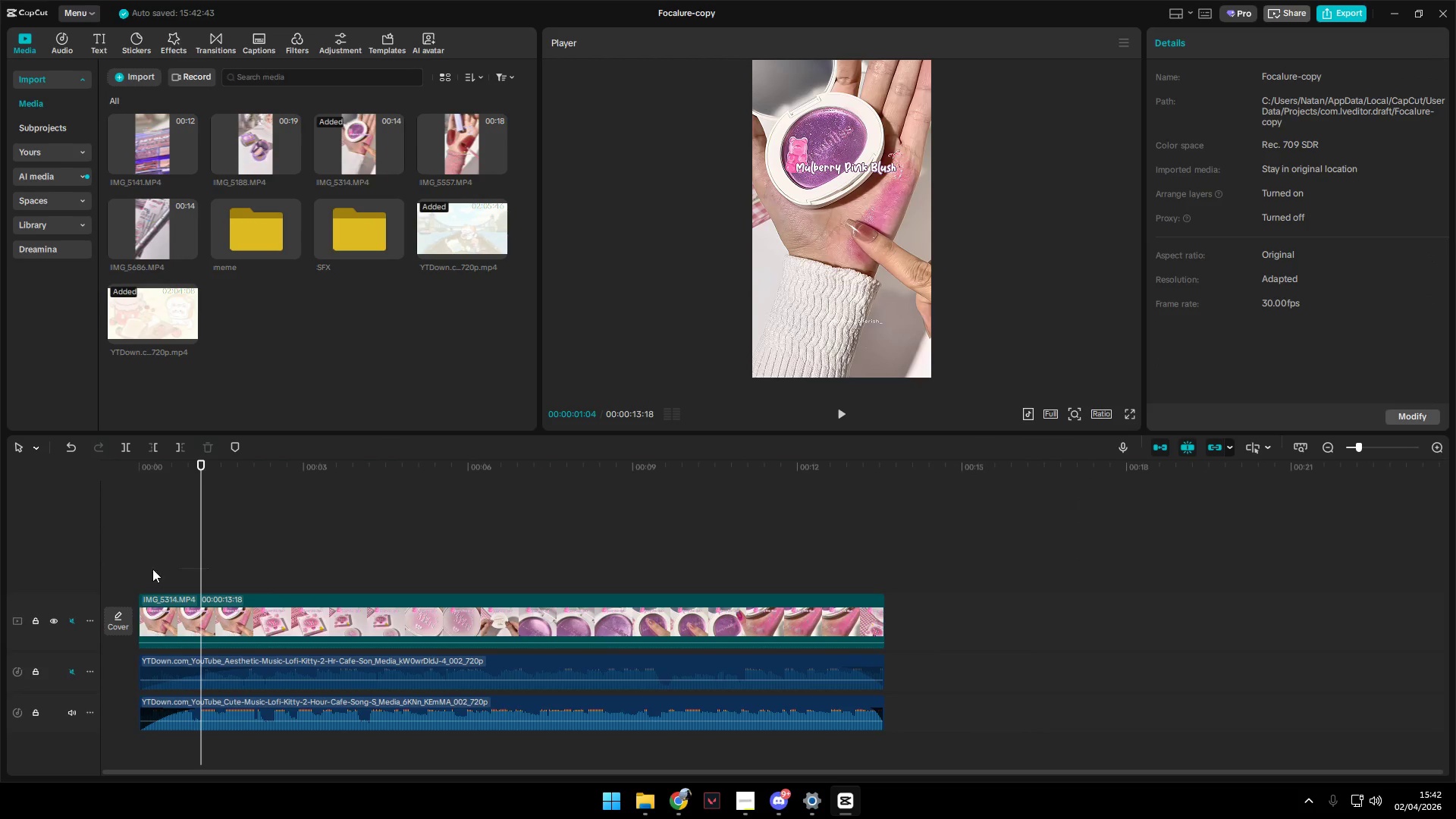 
scroll: coordinate [468, 724], scroll_direction: down, amount: 19.0
 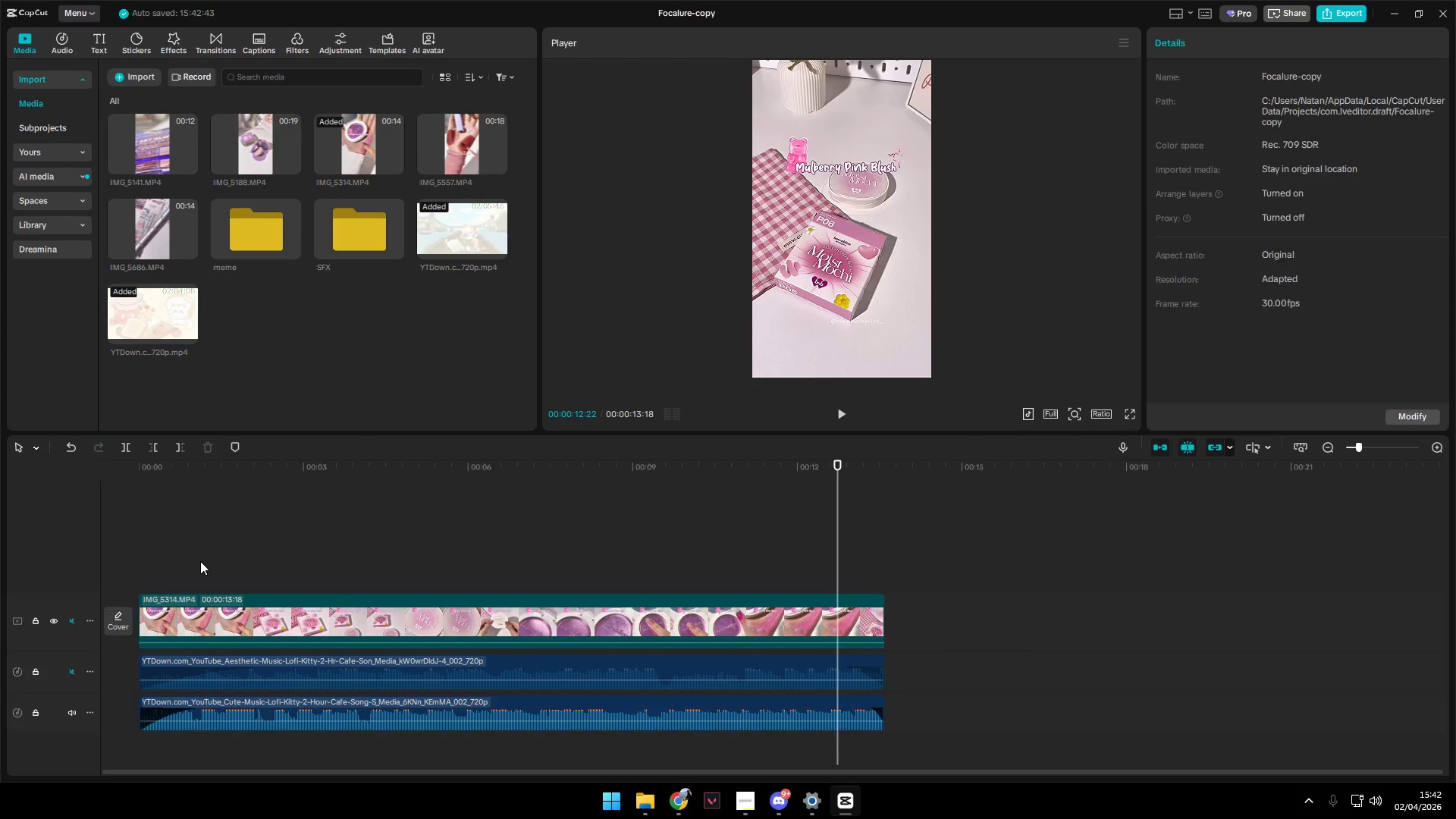 
left_click_drag(start_coordinate=[209, 568], to_coordinate=[70, 567])
 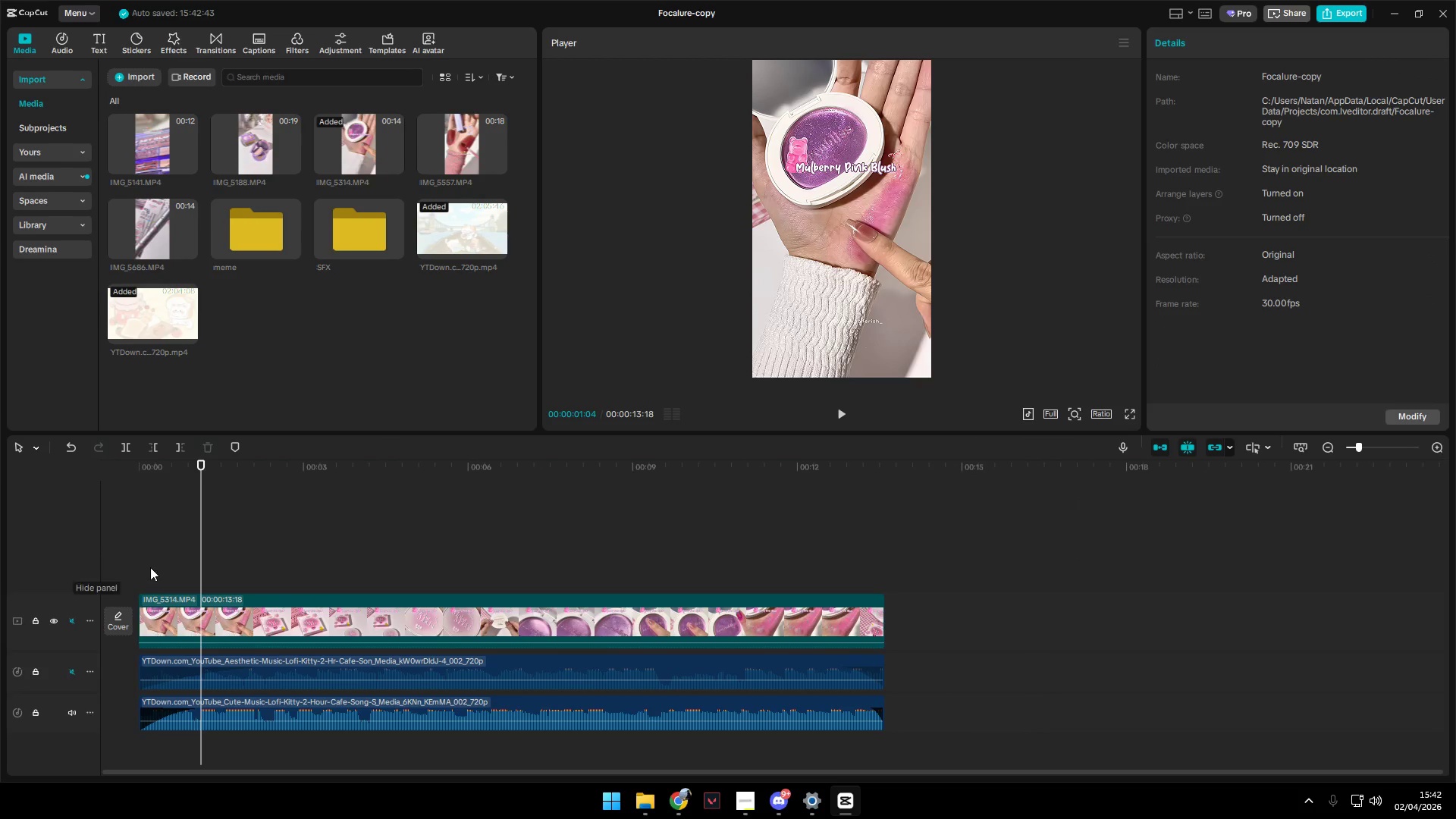 
left_click([155, 567])
 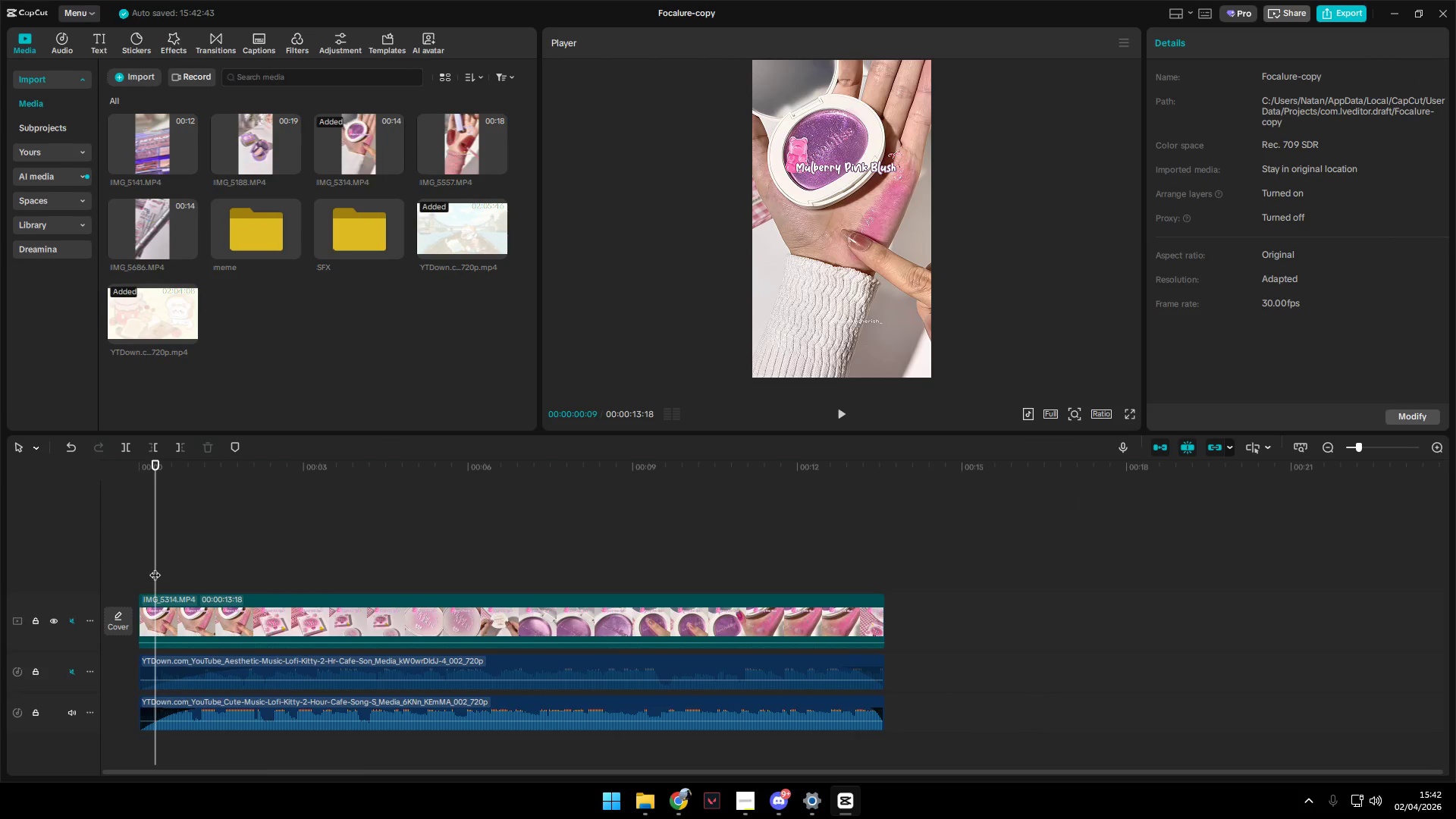 
left_click_drag(start_coordinate=[153, 567], to_coordinate=[32, 566])
 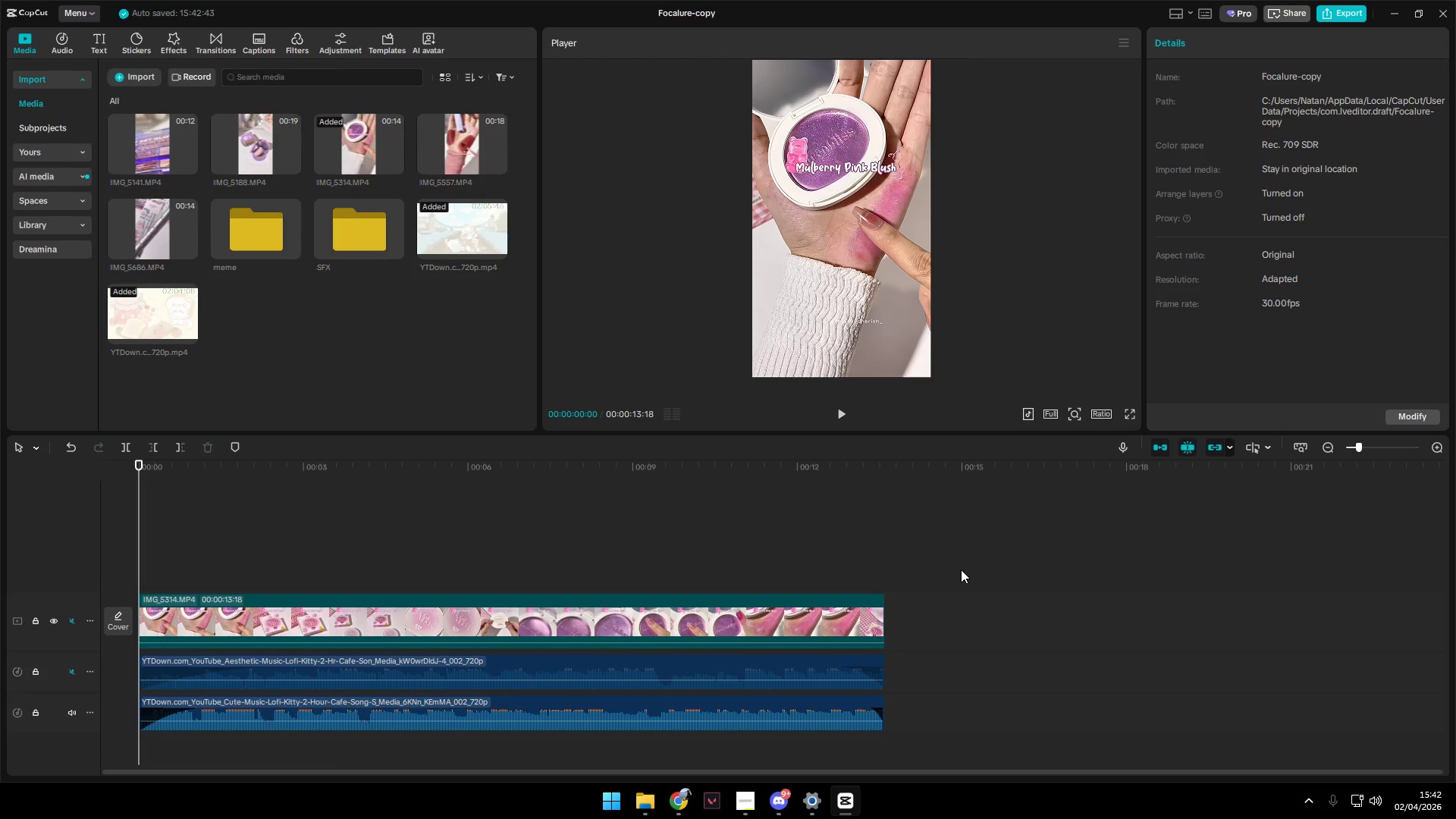 
key(Space)
 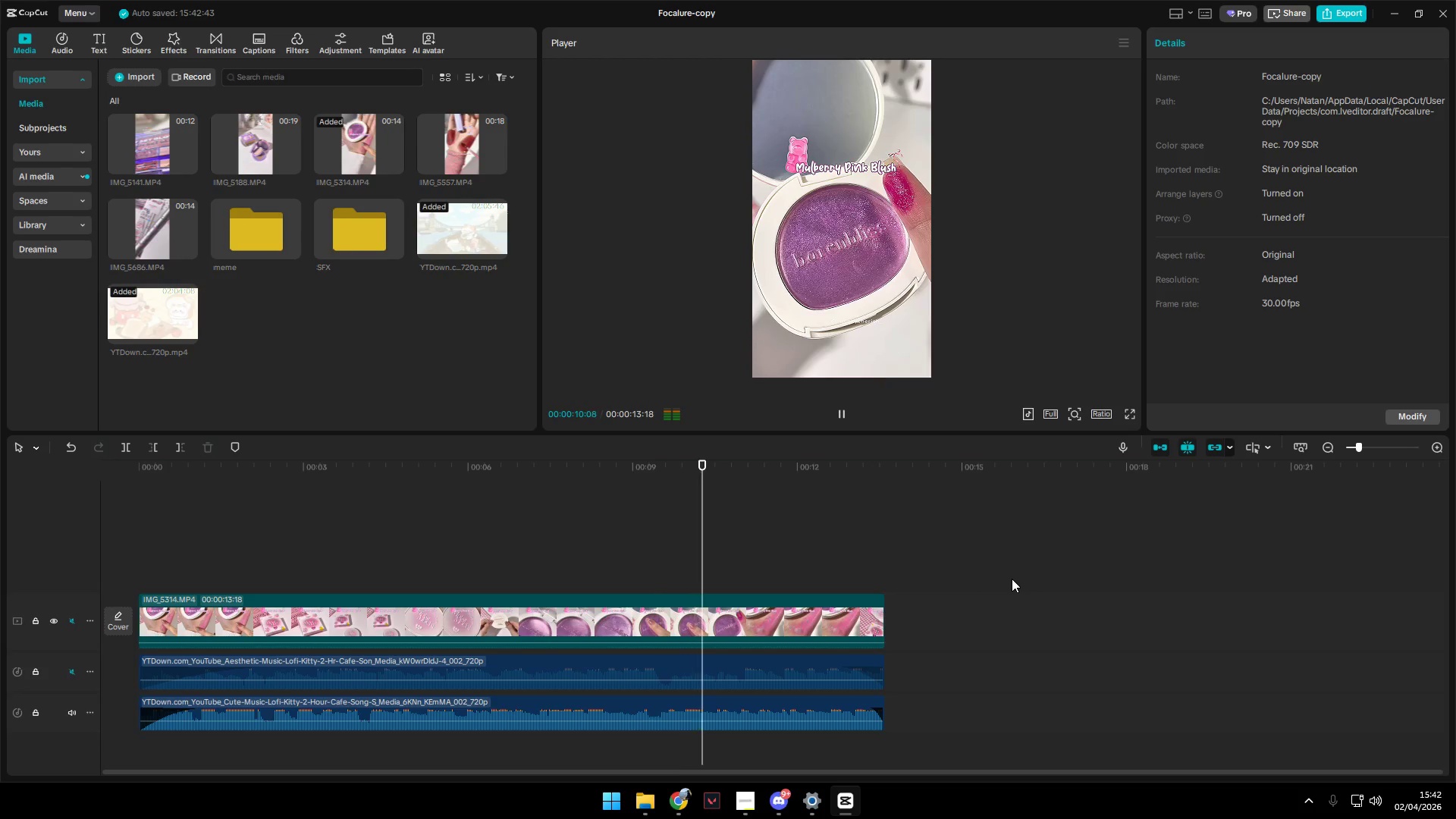 
wait(15.33)
 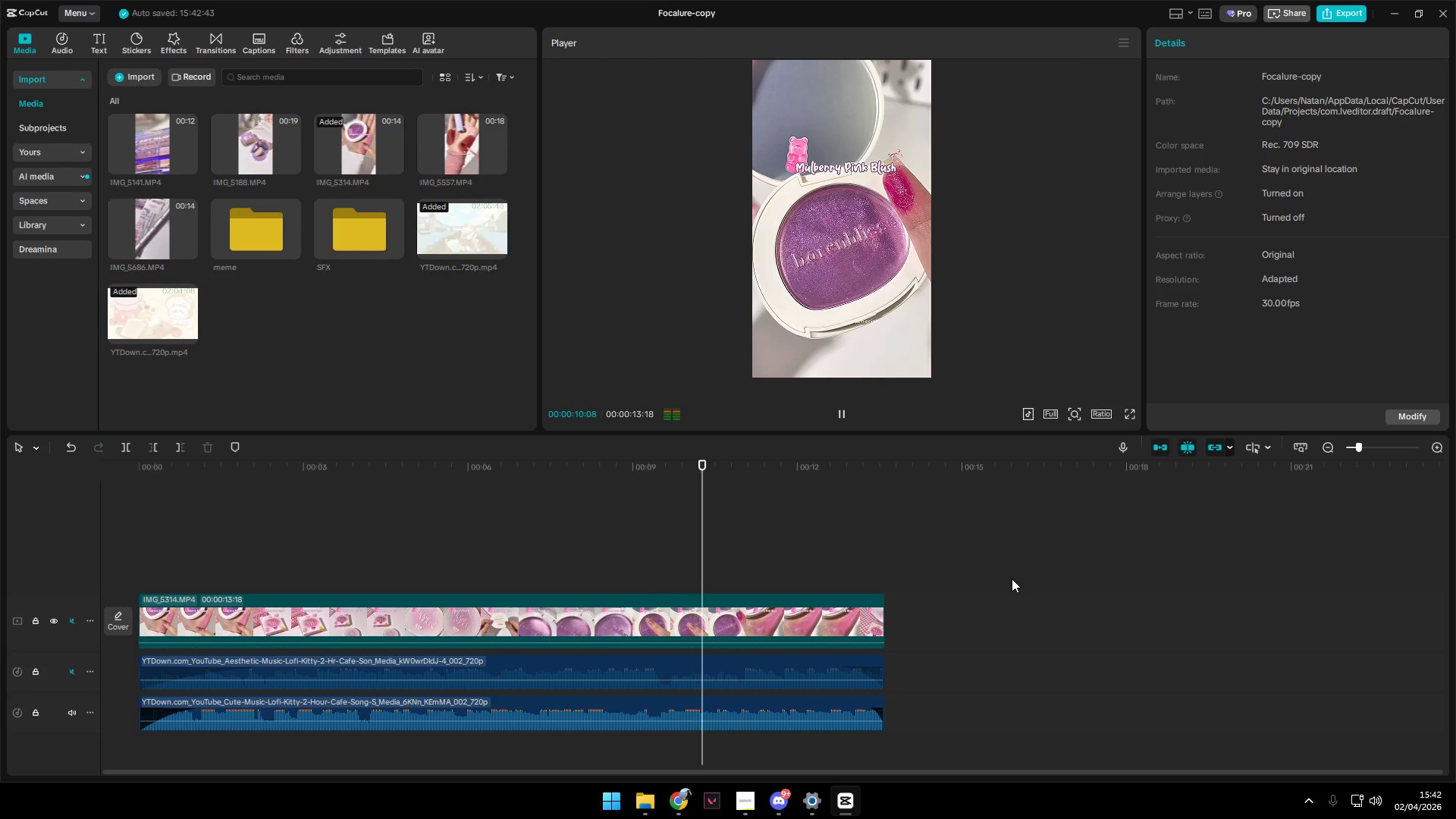 
left_click_drag(start_coordinate=[865, 708], to_coordinate=[852, 708])
 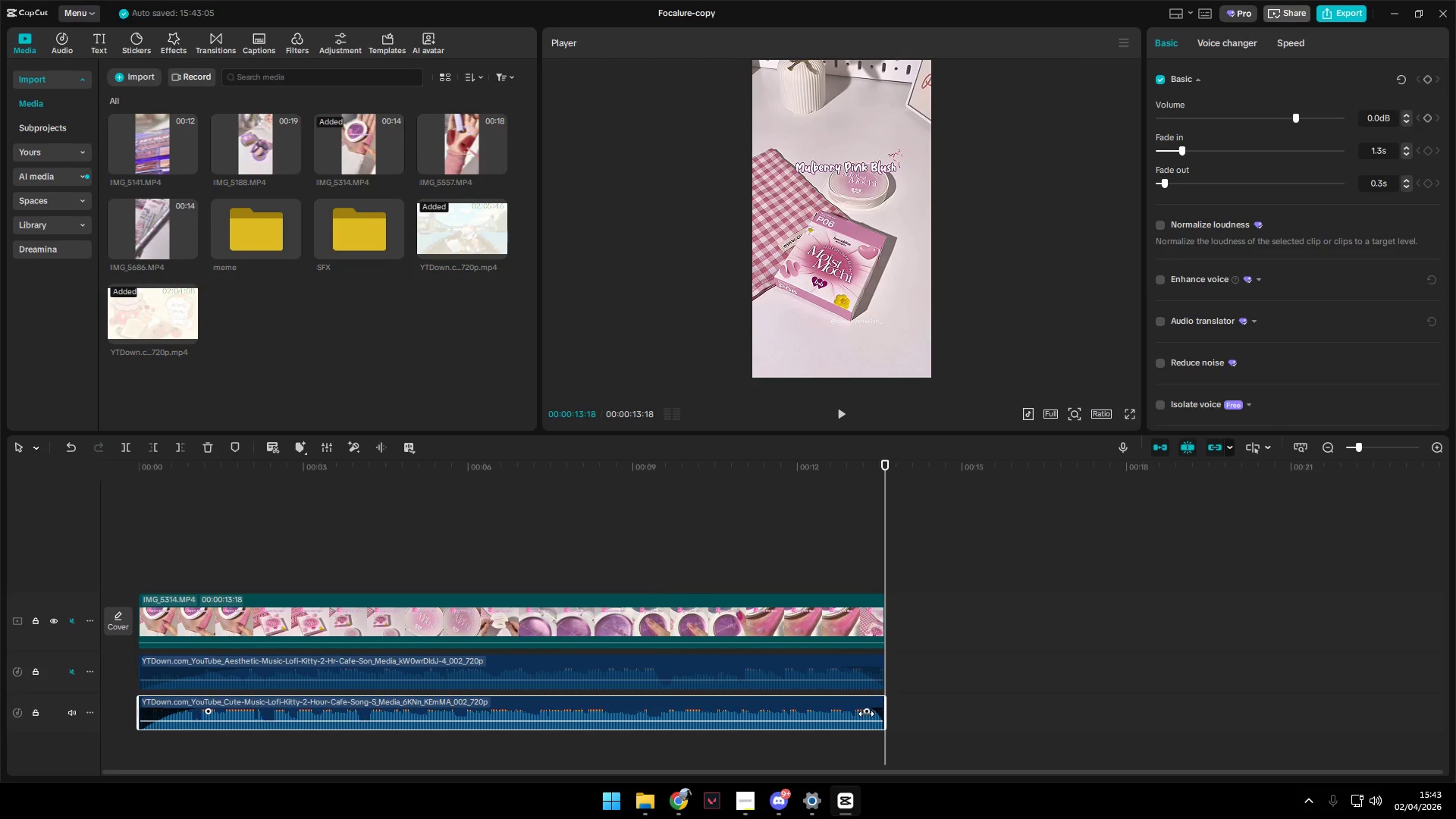 
left_click_drag(start_coordinate=[863, 714], to_coordinate=[844, 713])
 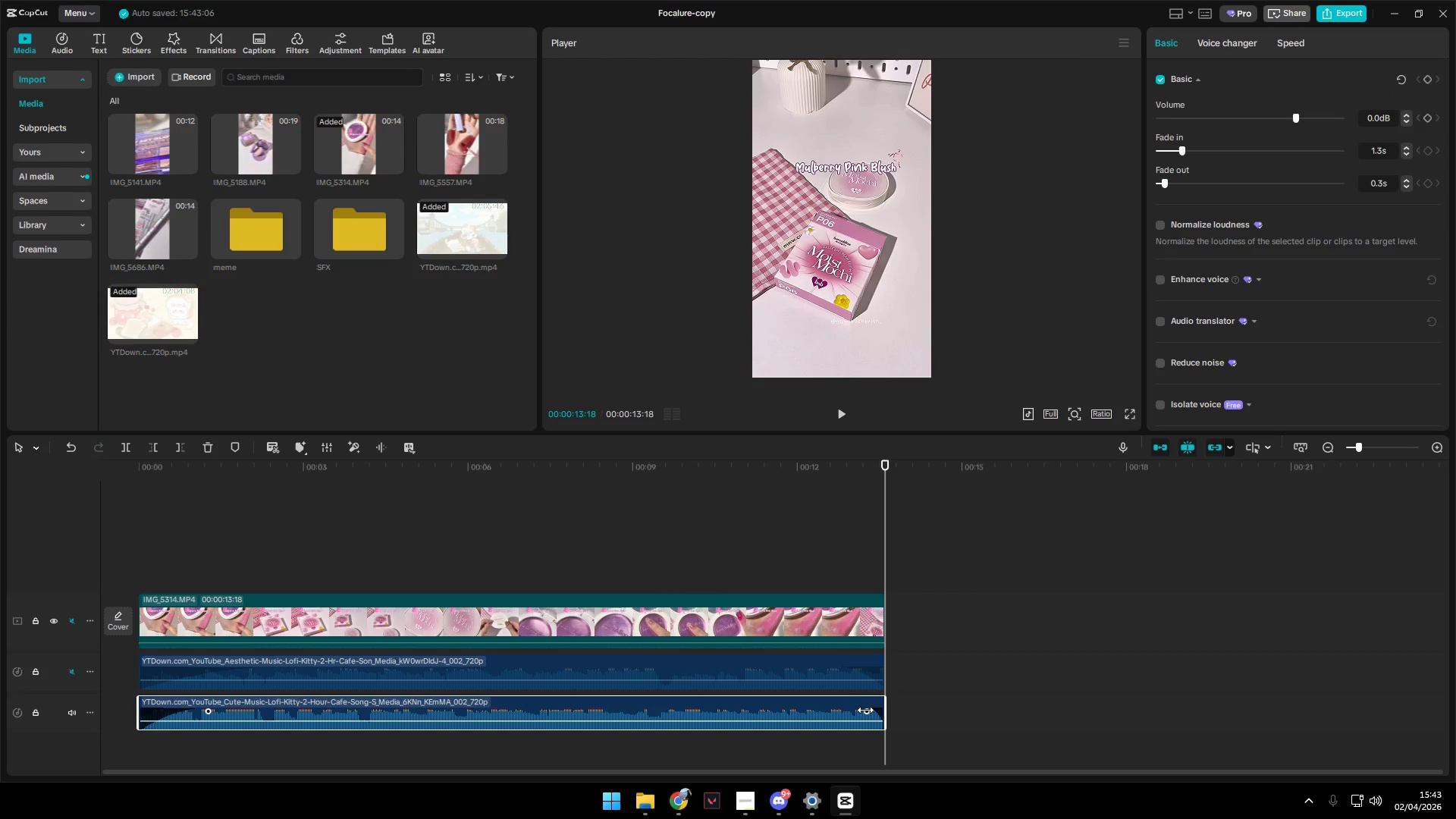 
left_click_drag(start_coordinate=[864, 711], to_coordinate=[842, 713])
 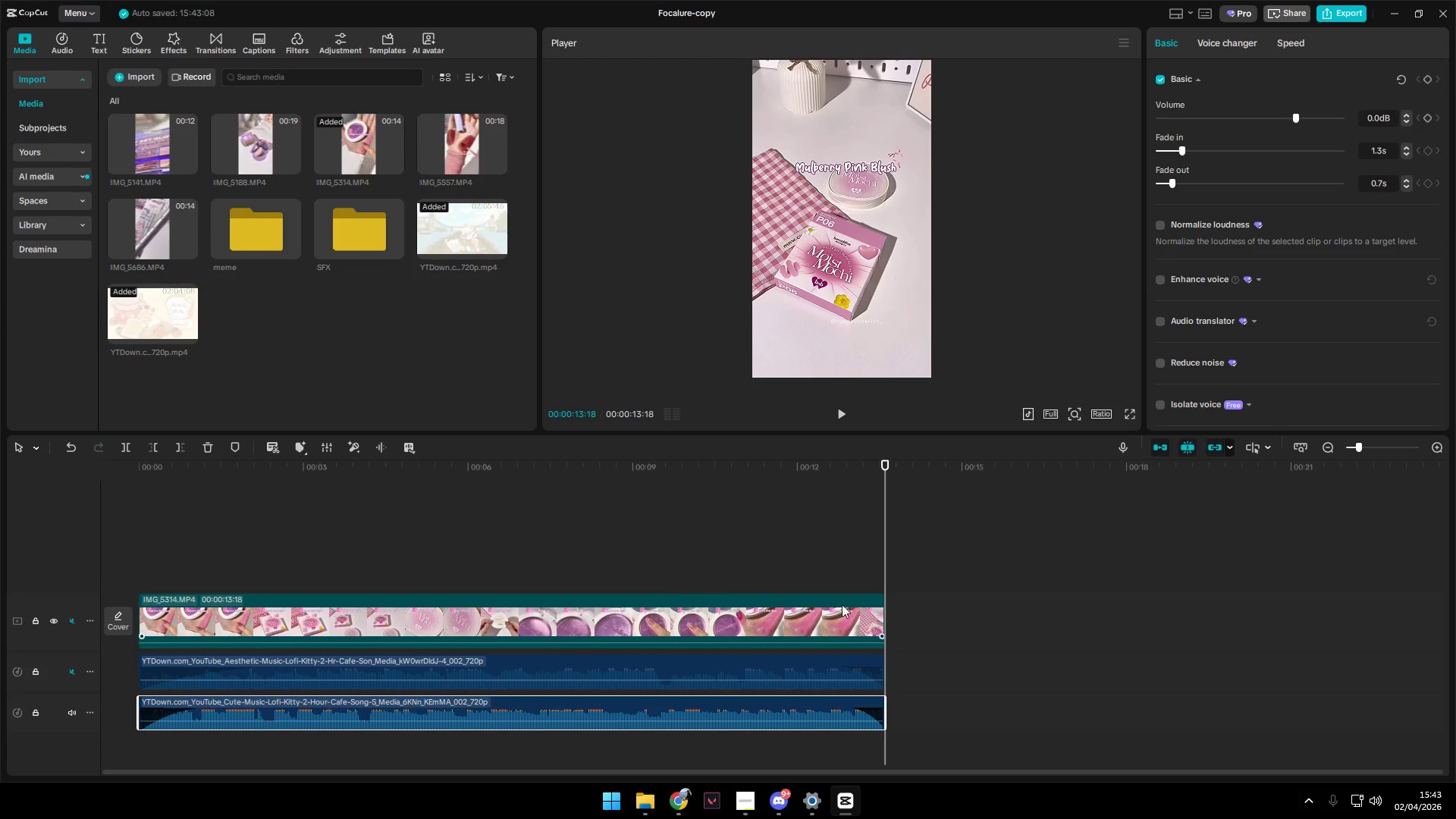 
left_click([843, 578])
 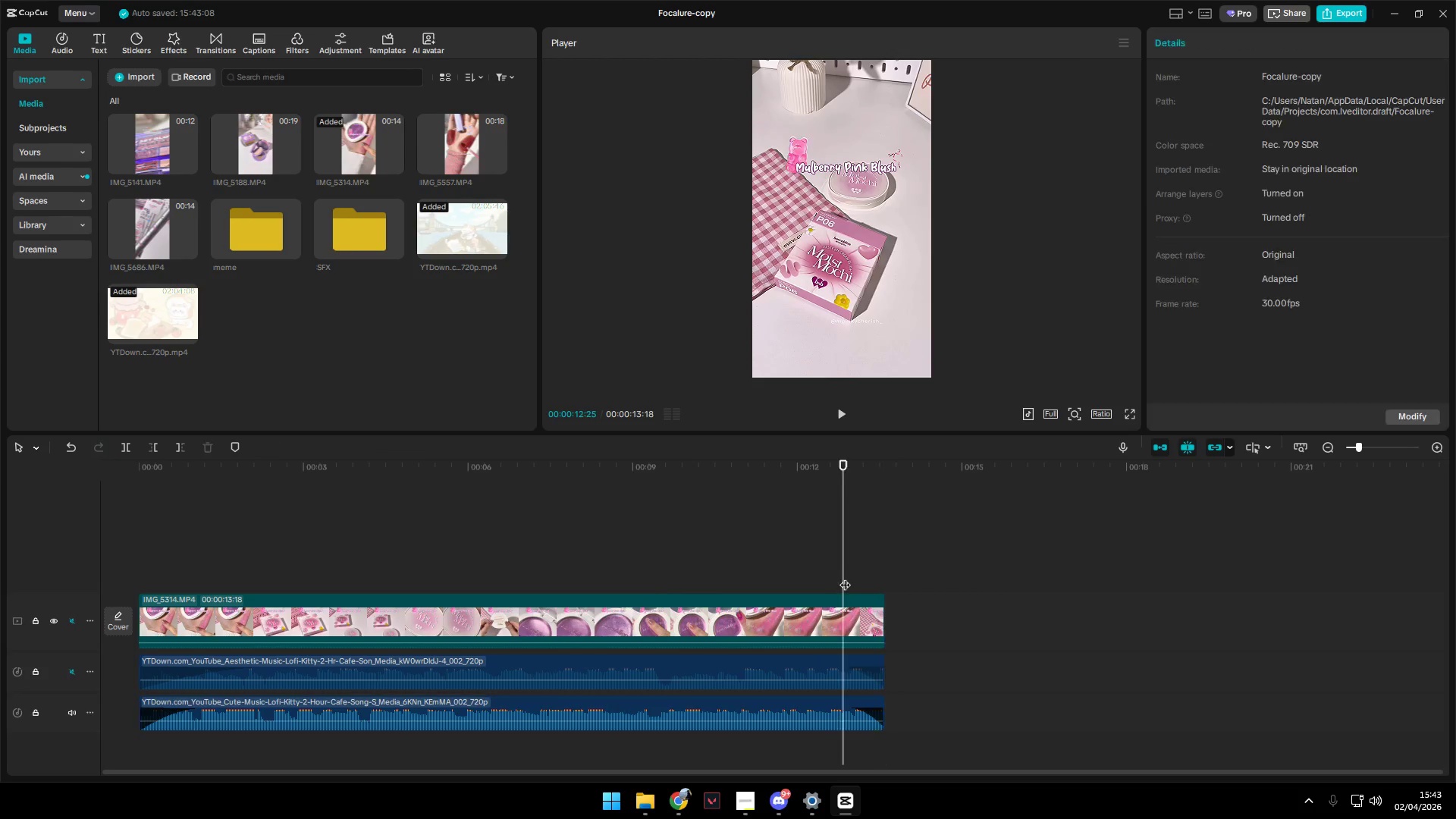 
key(Space)
 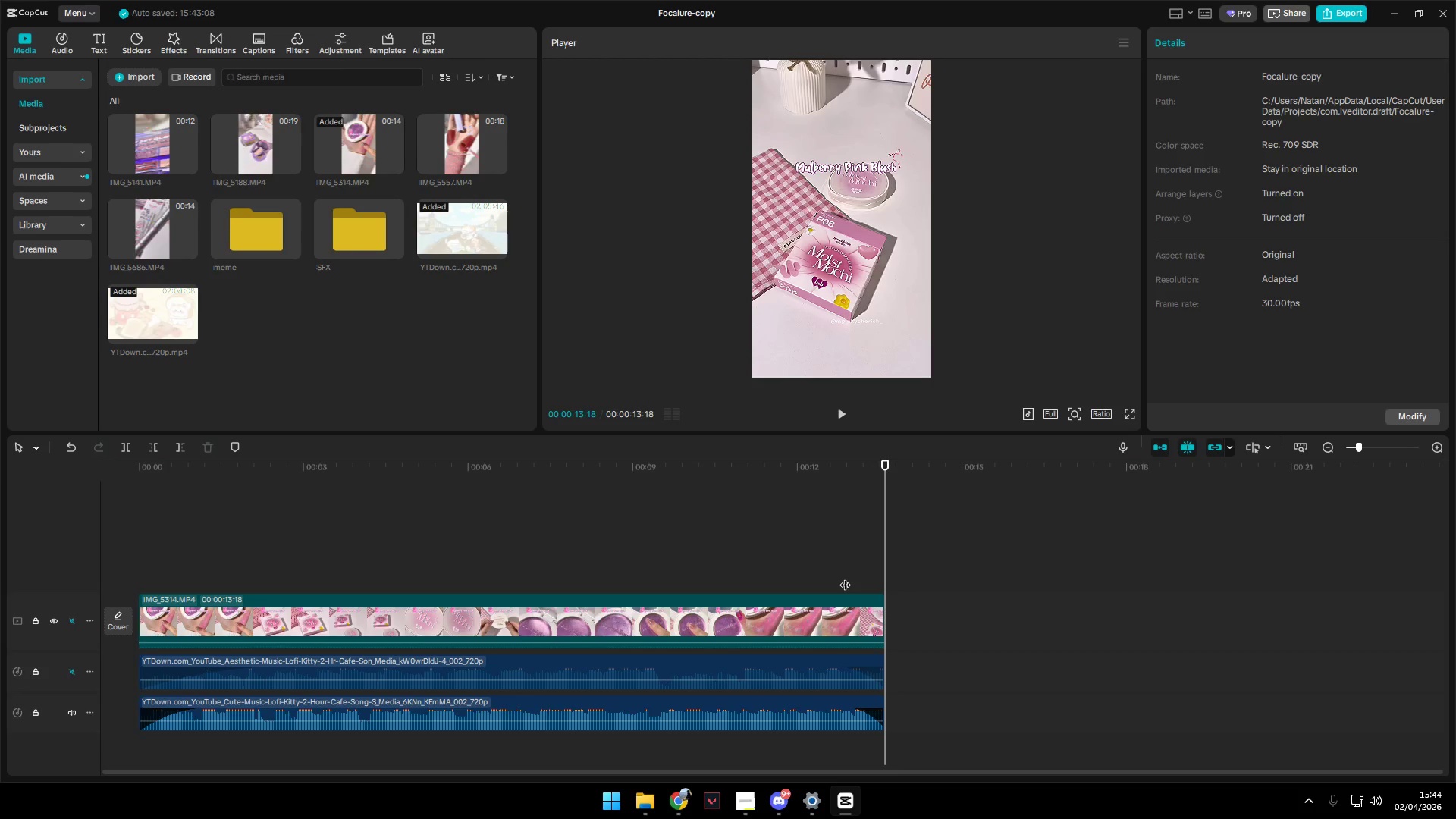 
wait(63.8)
 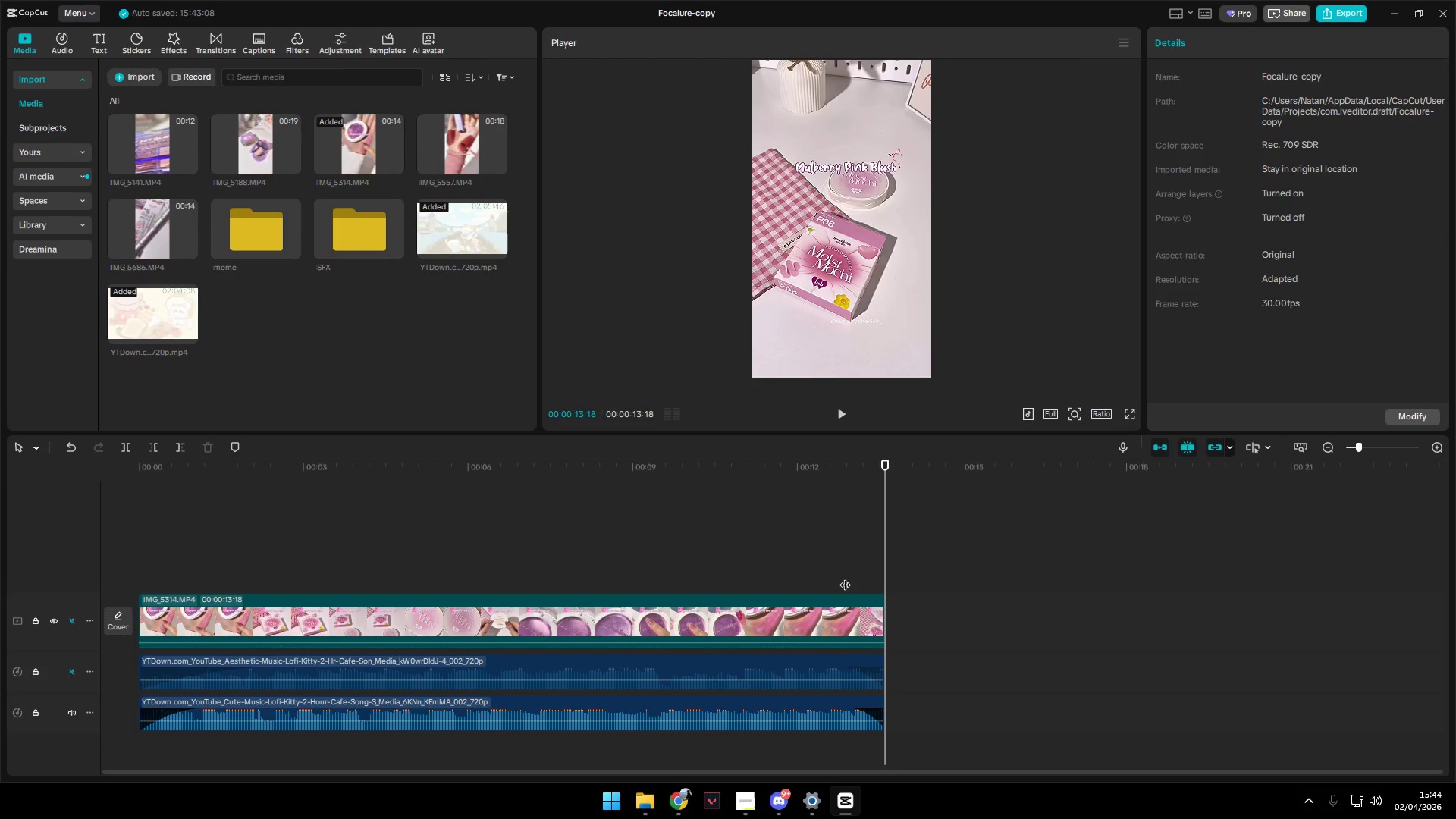 
left_click([155, 552])
 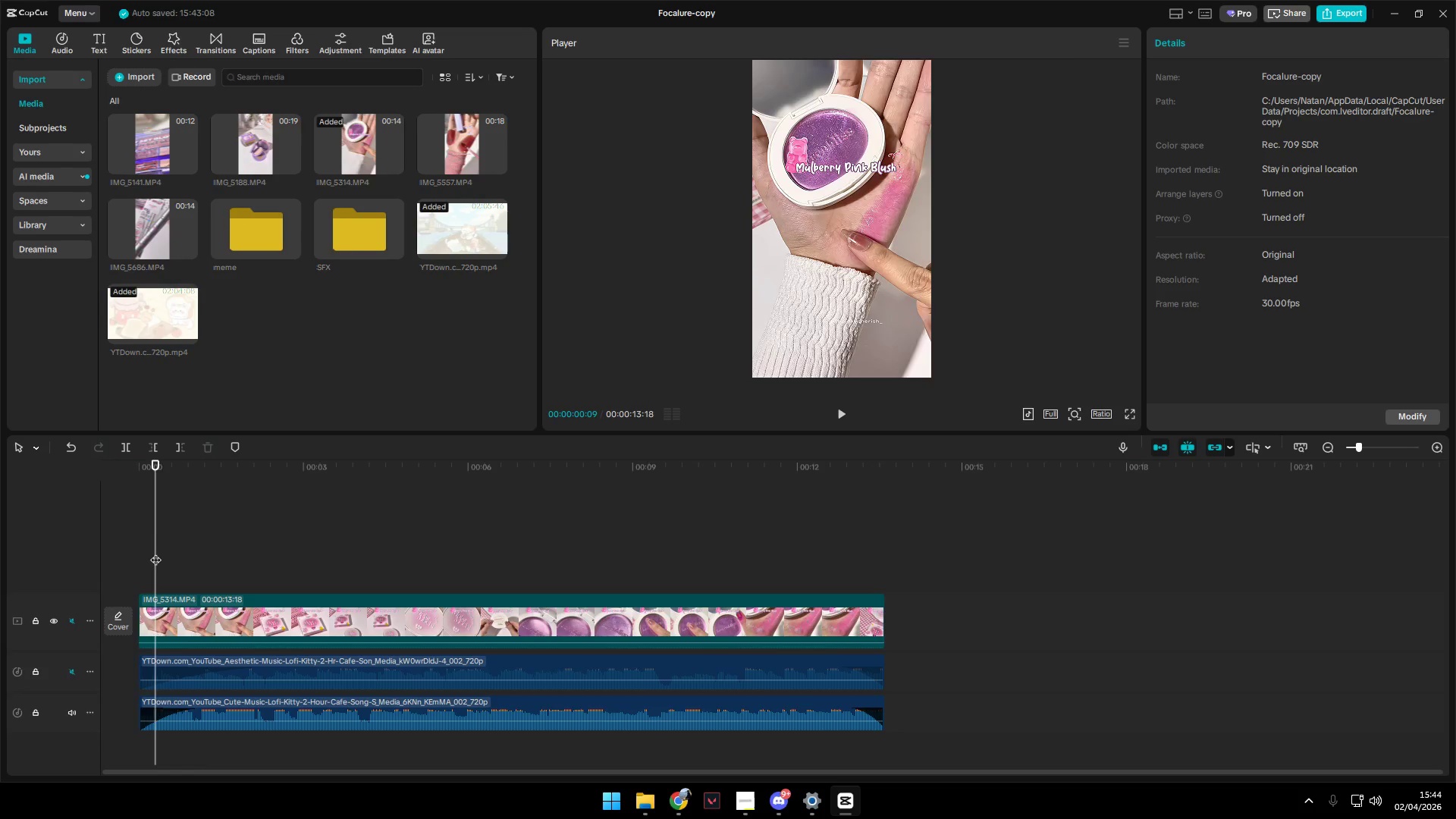 
left_click_drag(start_coordinate=[156, 553], to_coordinate=[125, 552])
 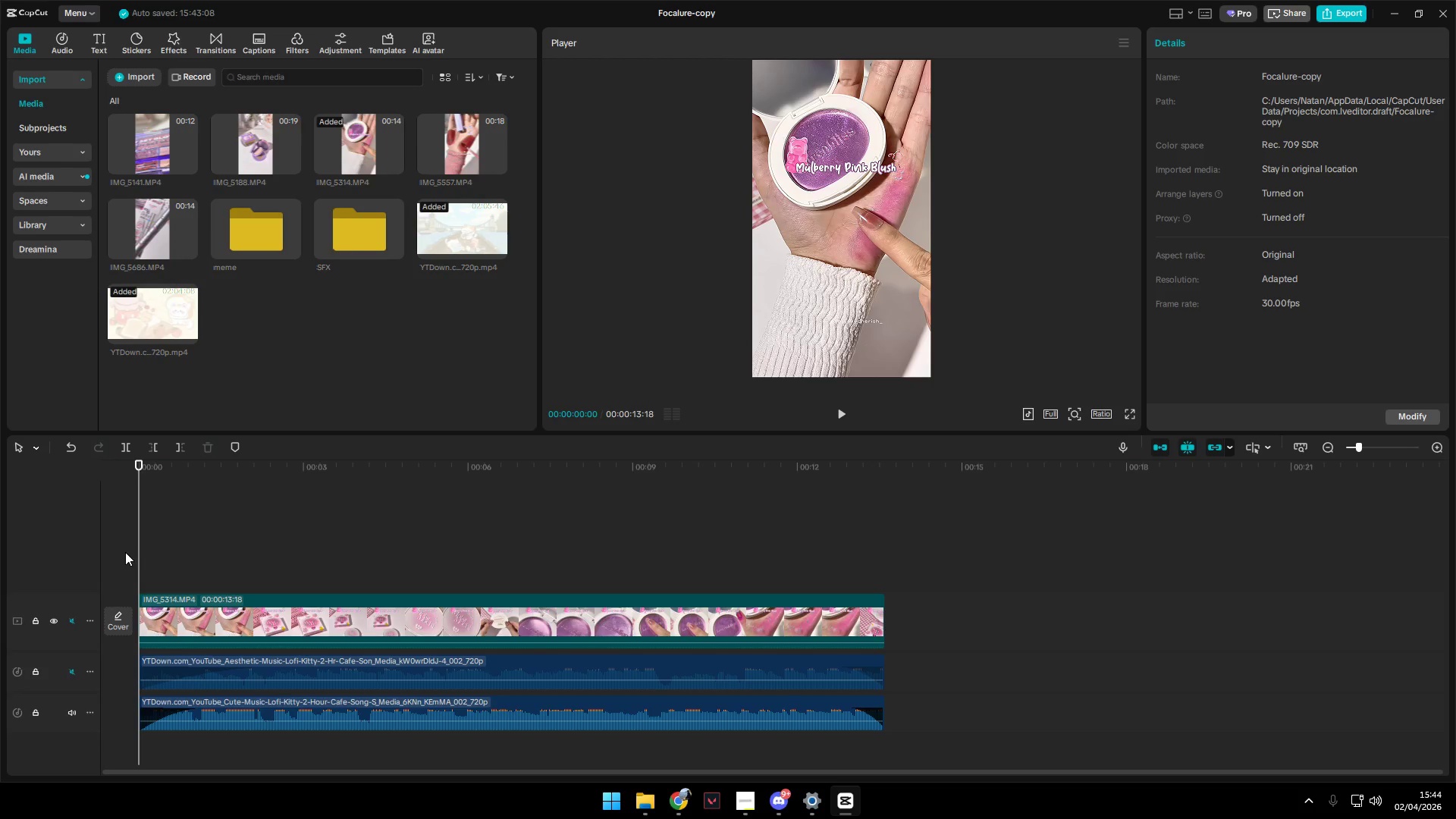 
key(Space)
 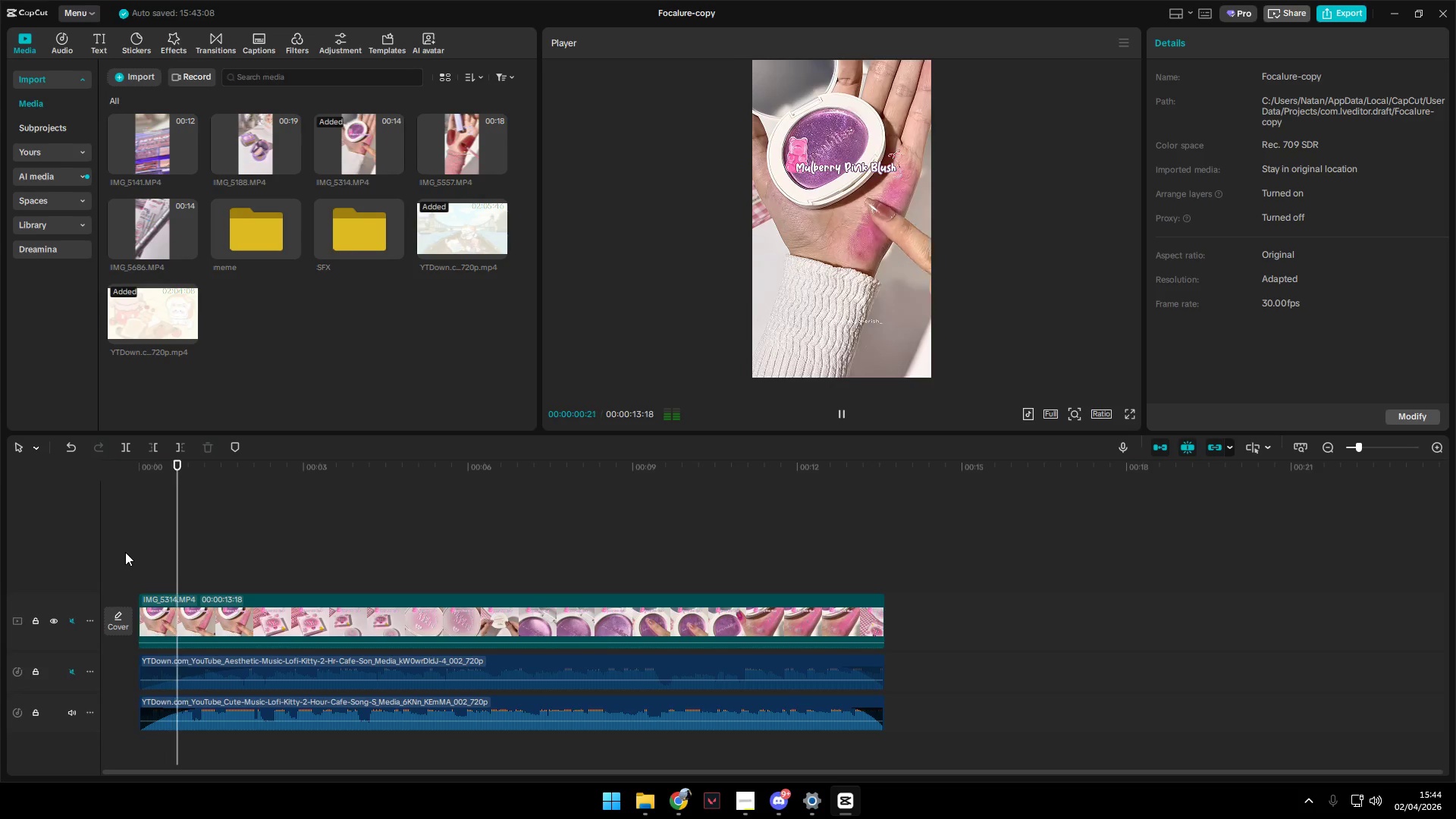 
key(Space)
 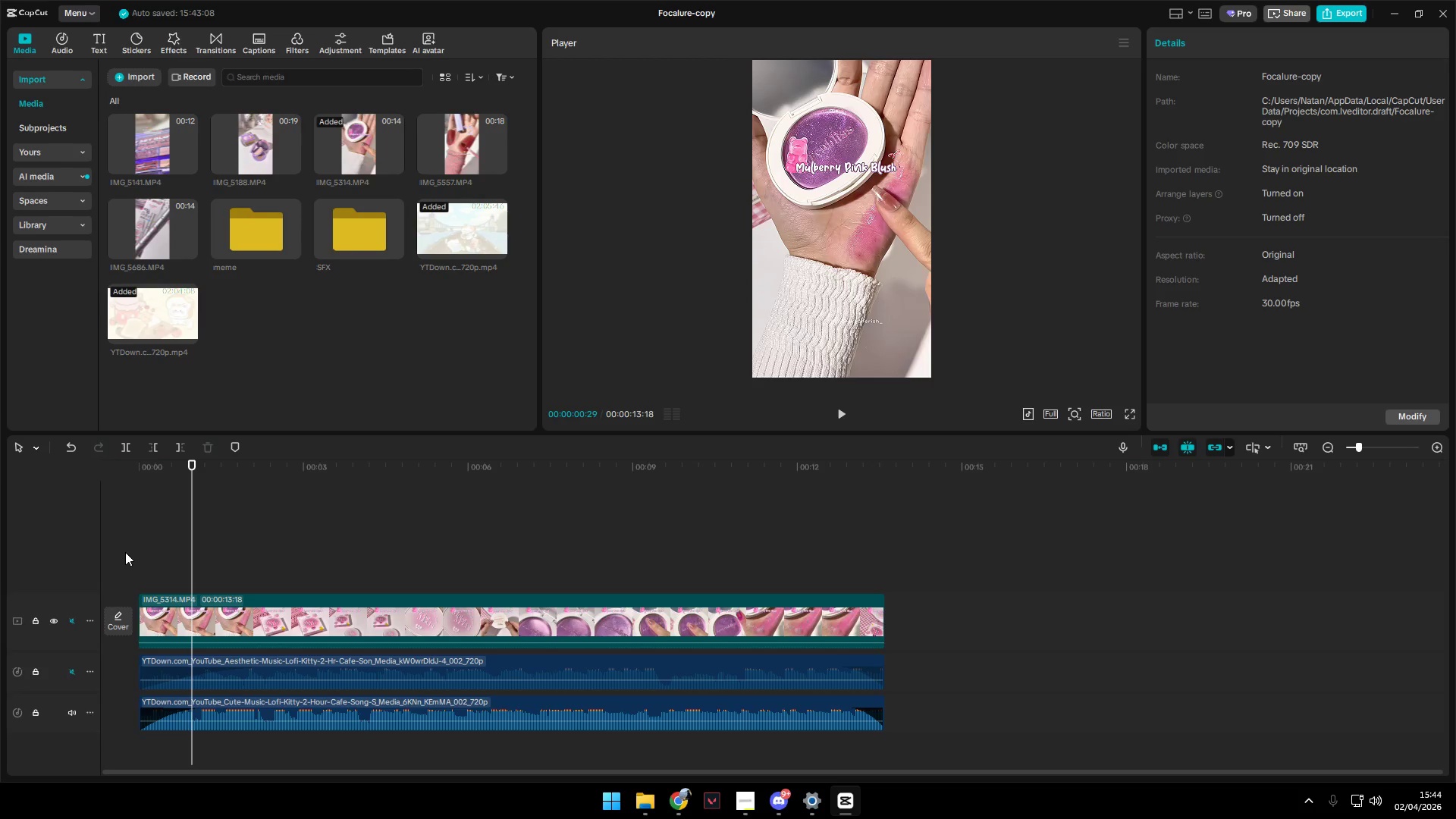 
key(Space)
 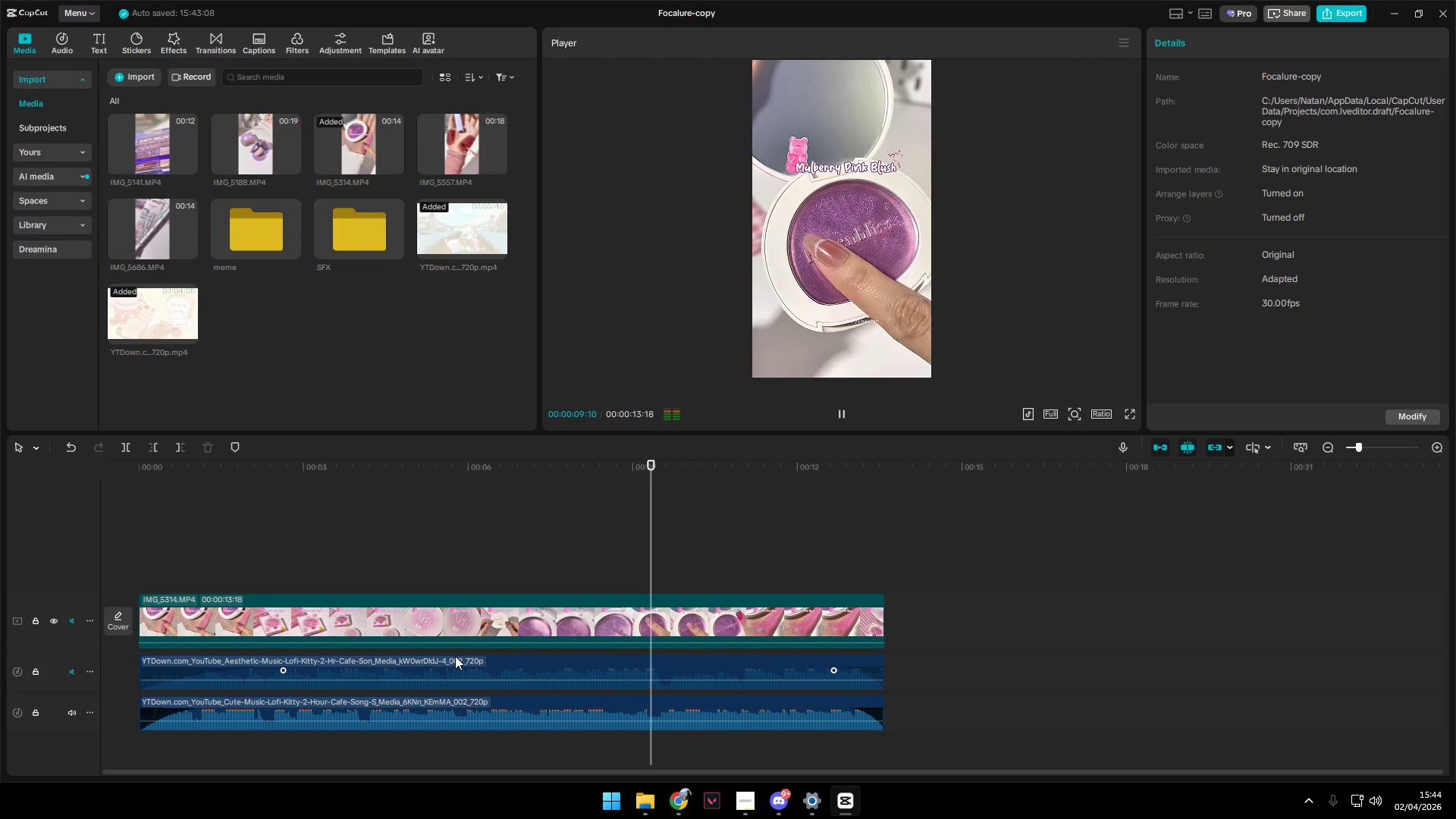 
wait(13.41)
 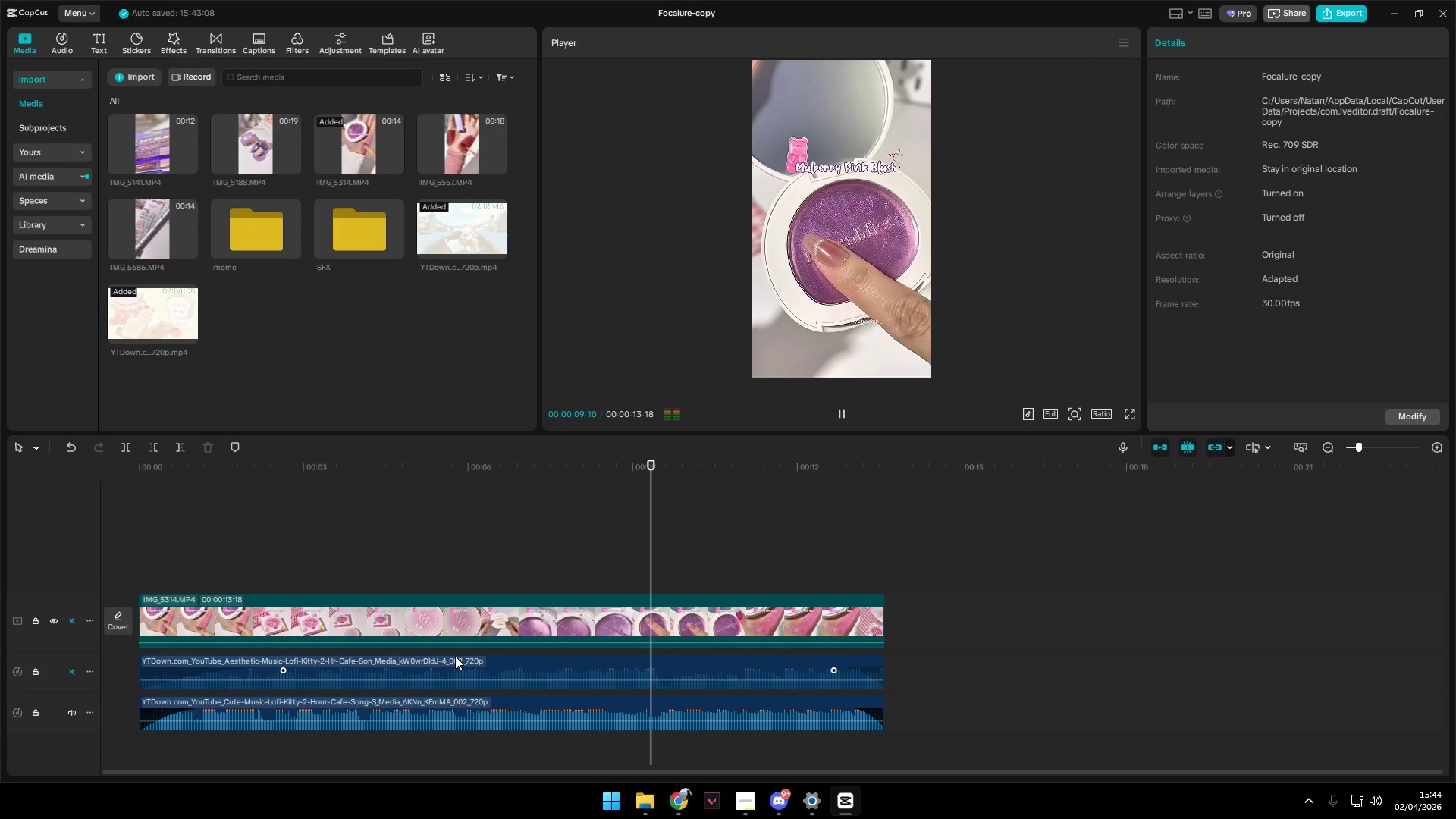 
left_click([159, 554])
 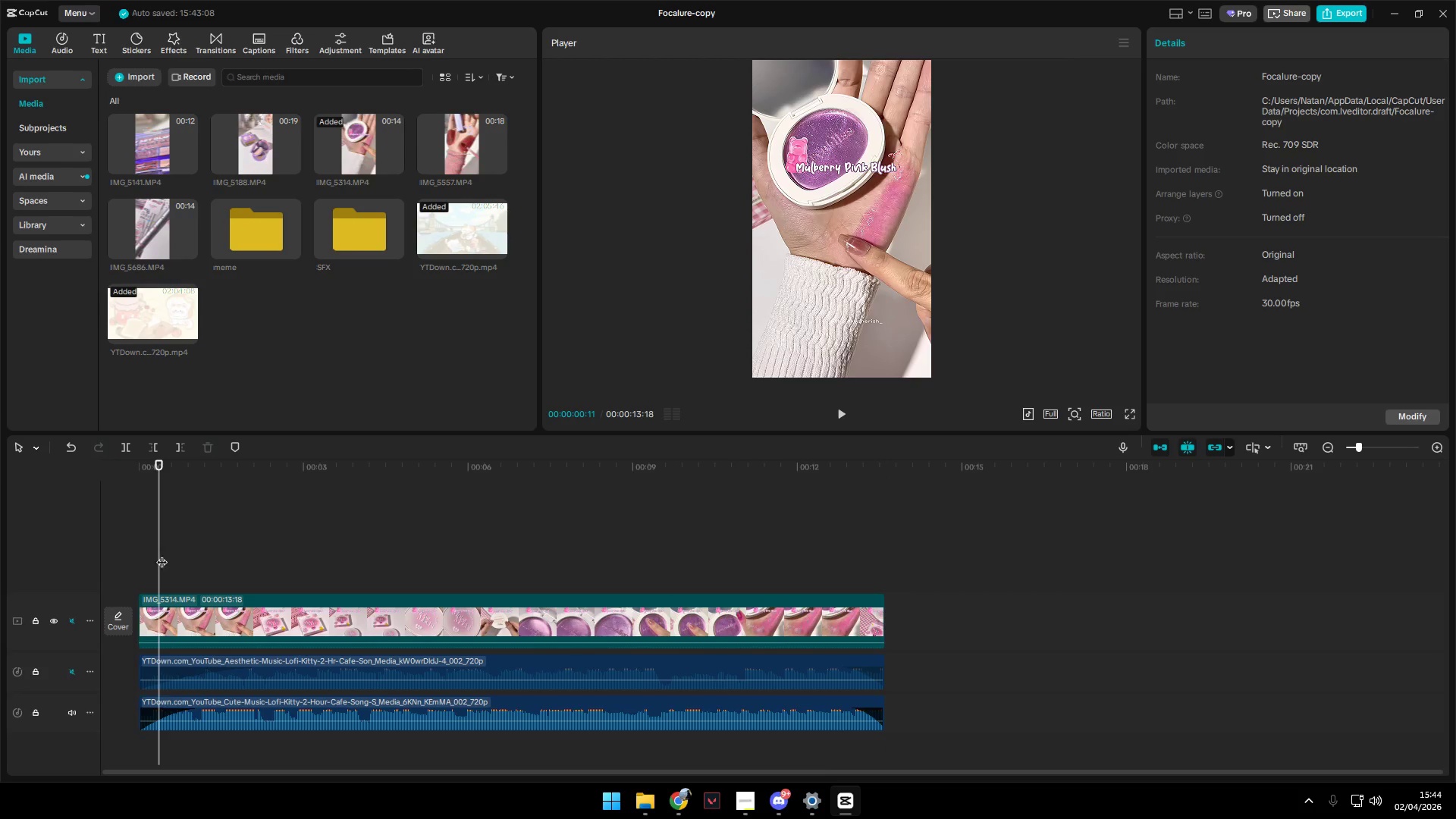 
left_click_drag(start_coordinate=[162, 554], to_coordinate=[121, 554])
 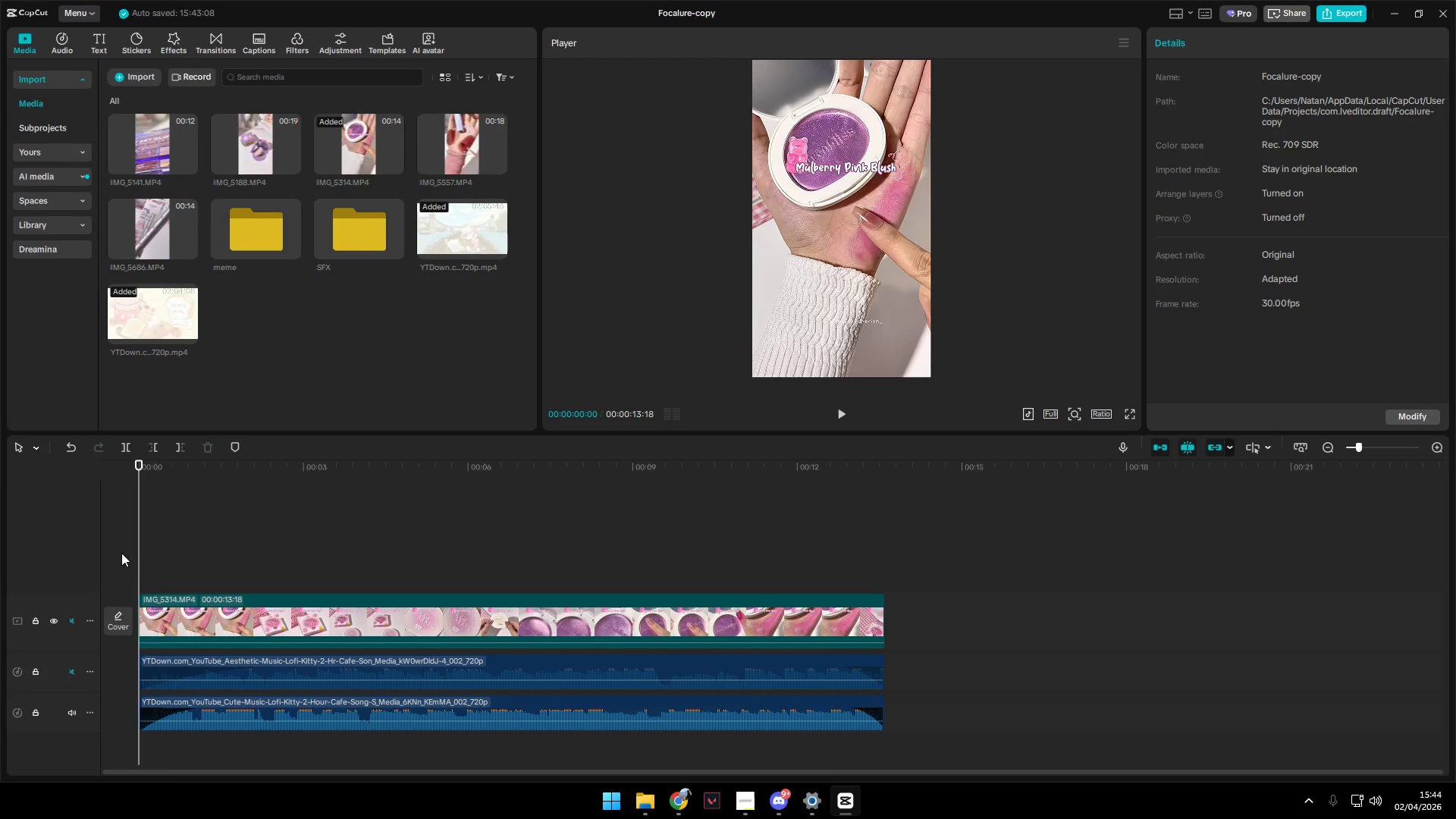 
key(Space)
 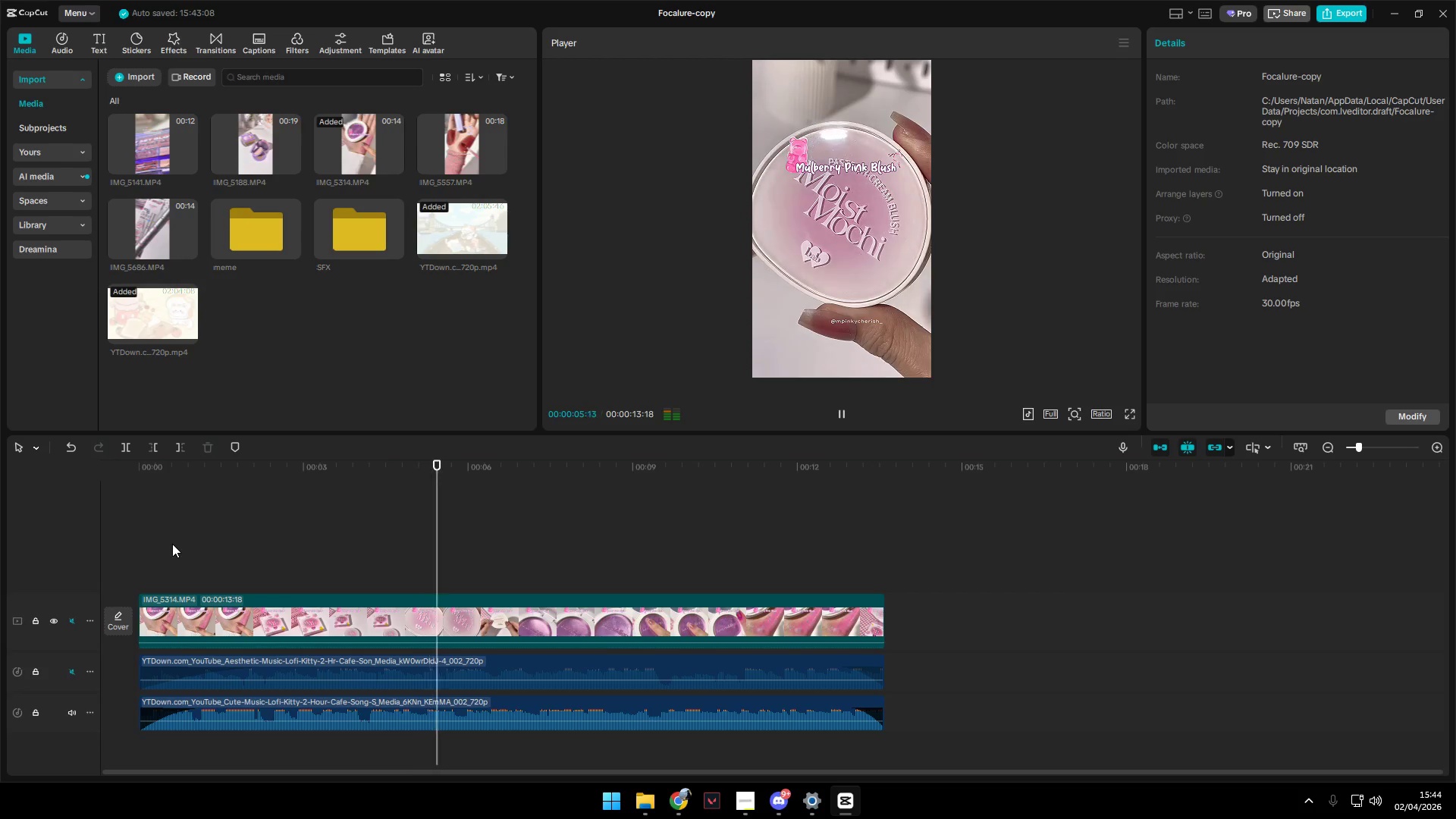 
wait(7.33)
 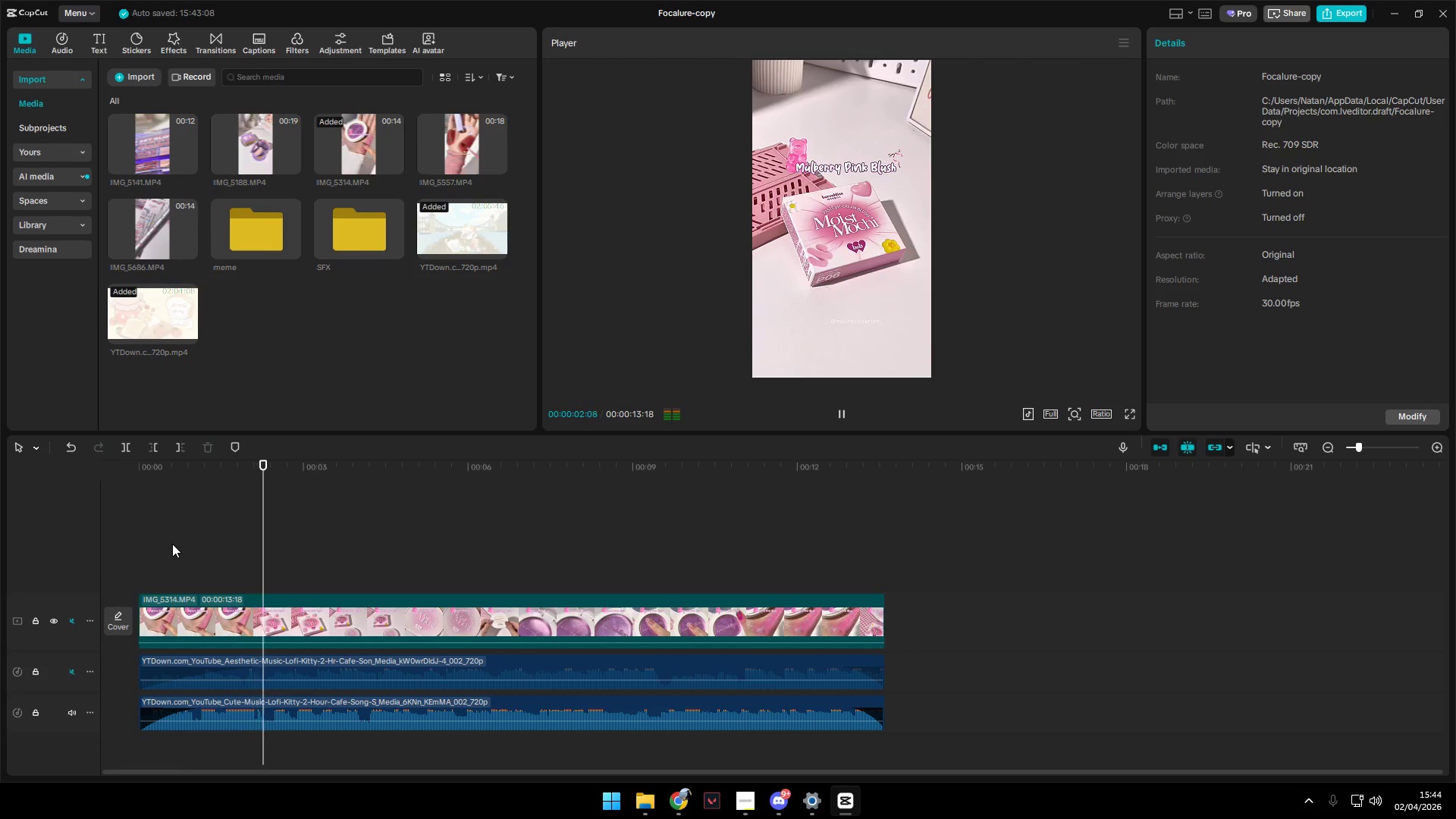 
key(Space)
 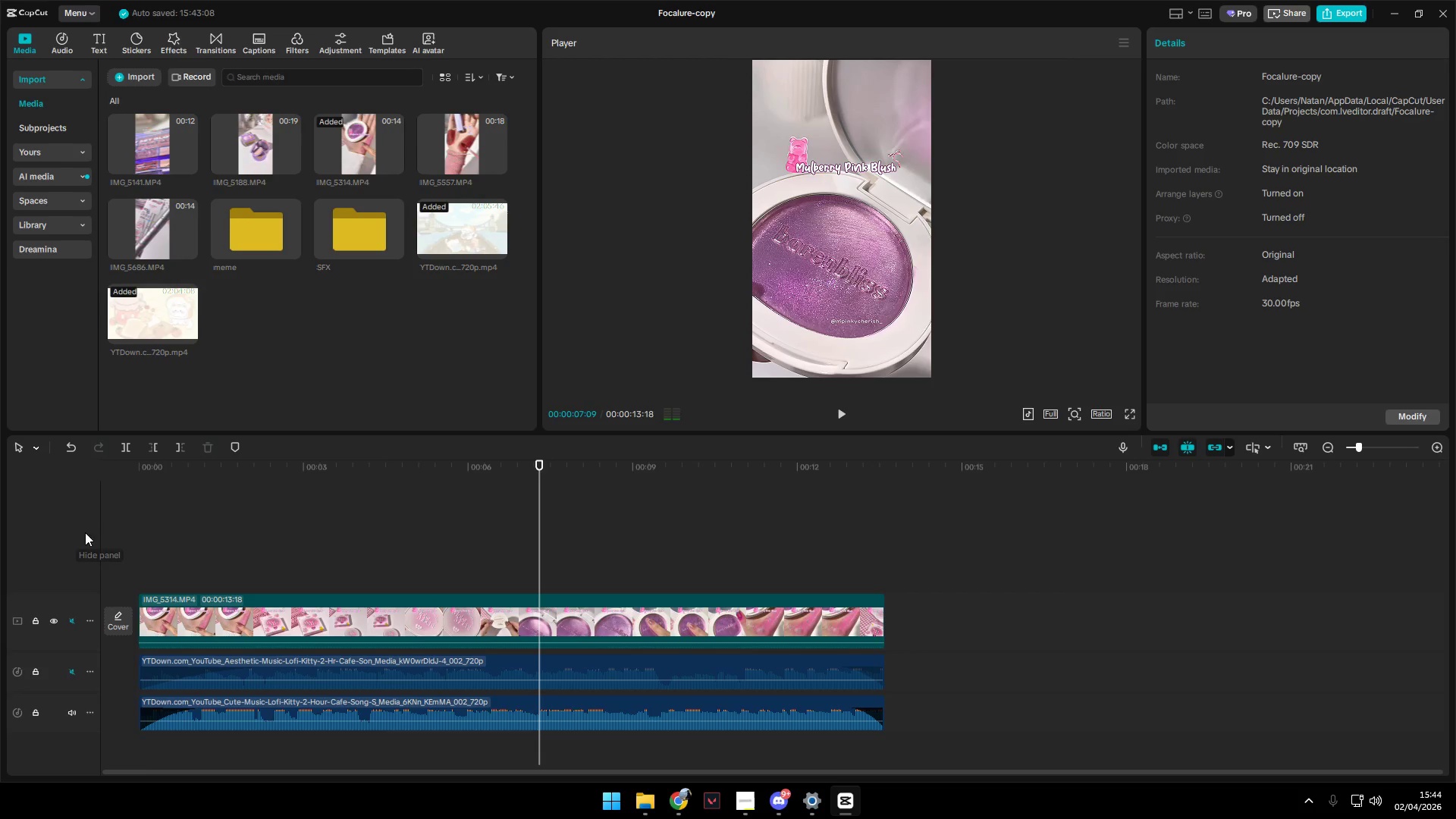 
left_click([163, 519])
 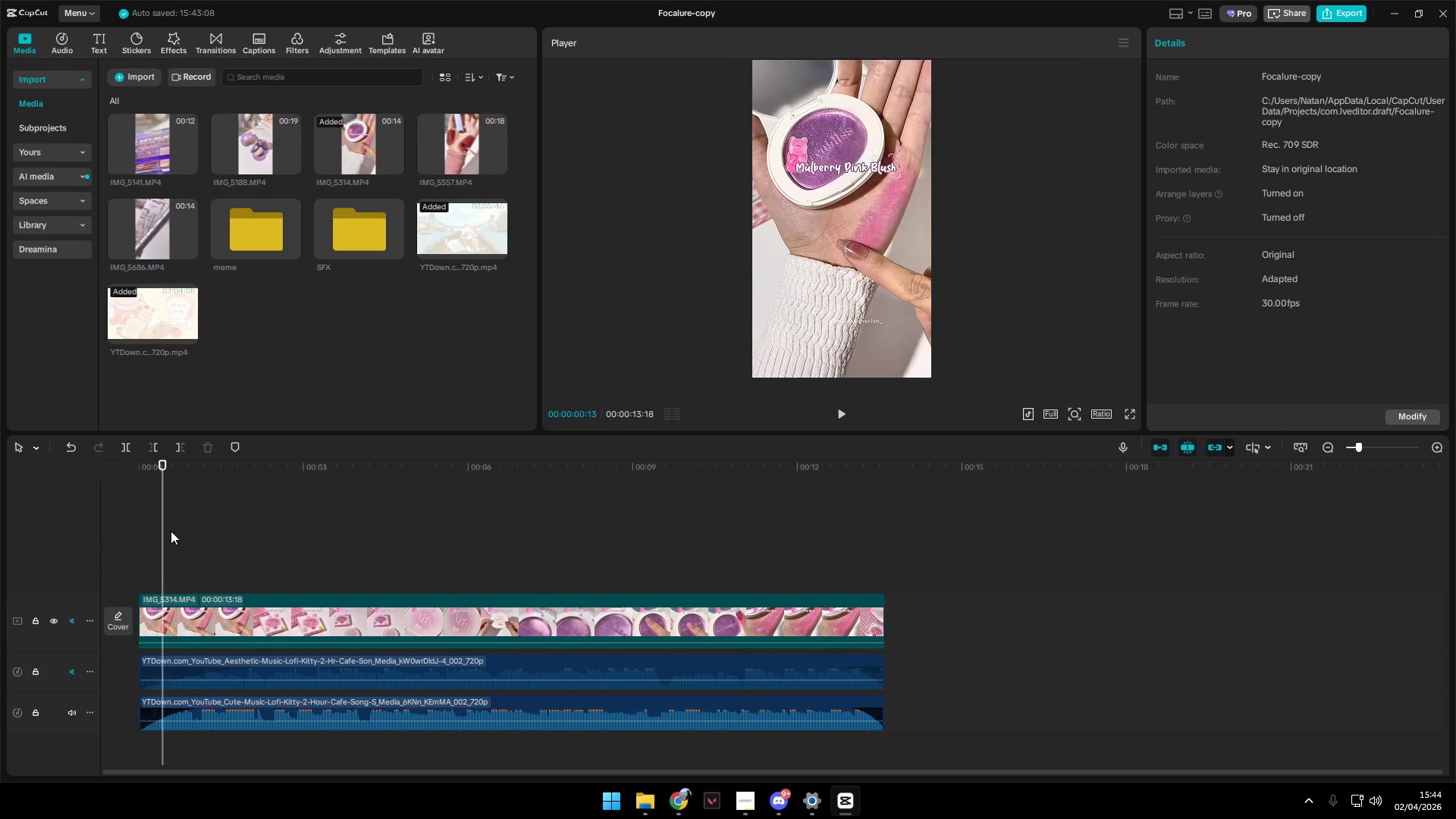 
left_click_drag(start_coordinate=[171, 532], to_coordinate=[150, 532])
 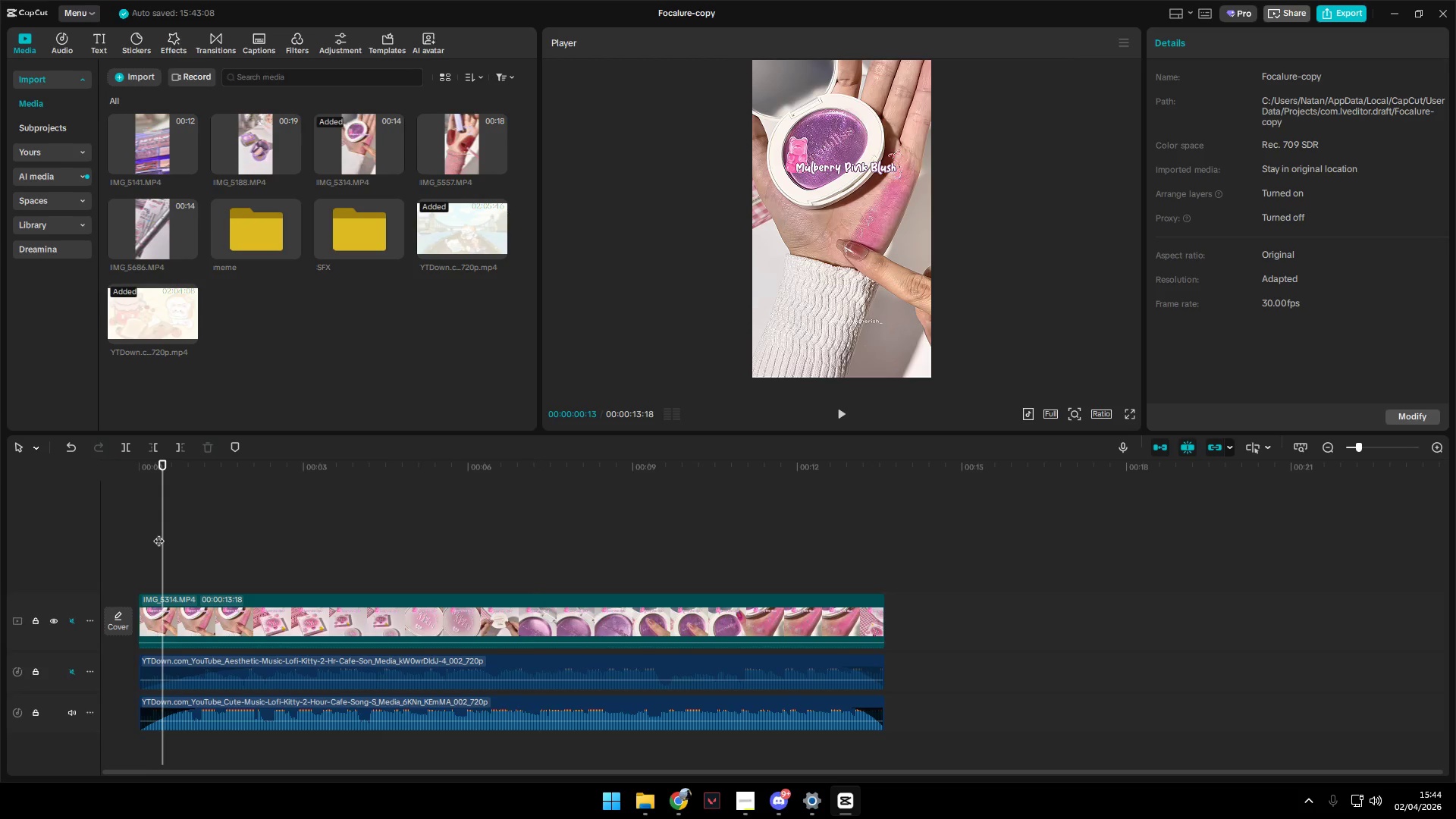 
left_click_drag(start_coordinate=[158, 533], to_coordinate=[82, 537])
 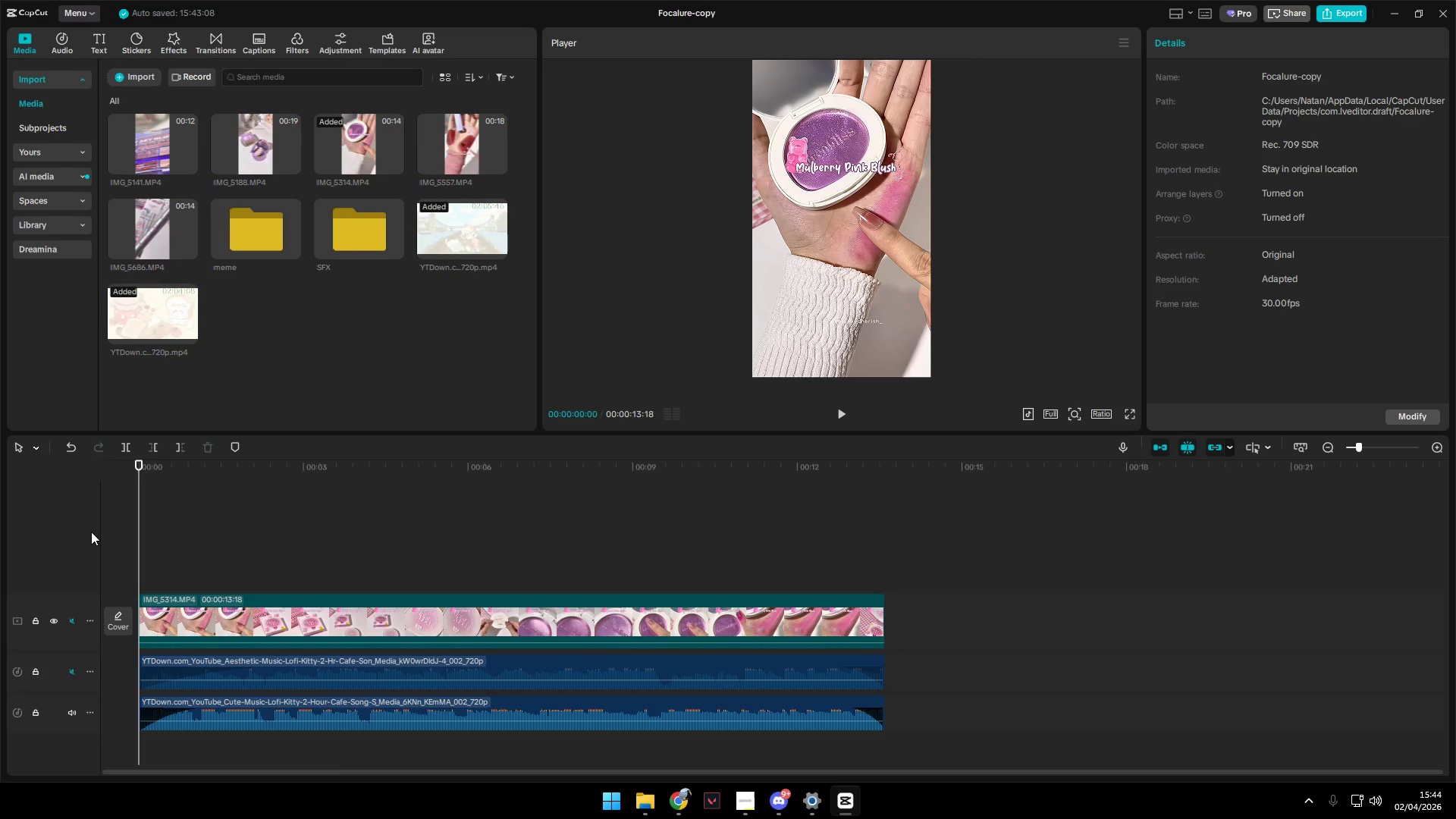 
wait(10.52)
 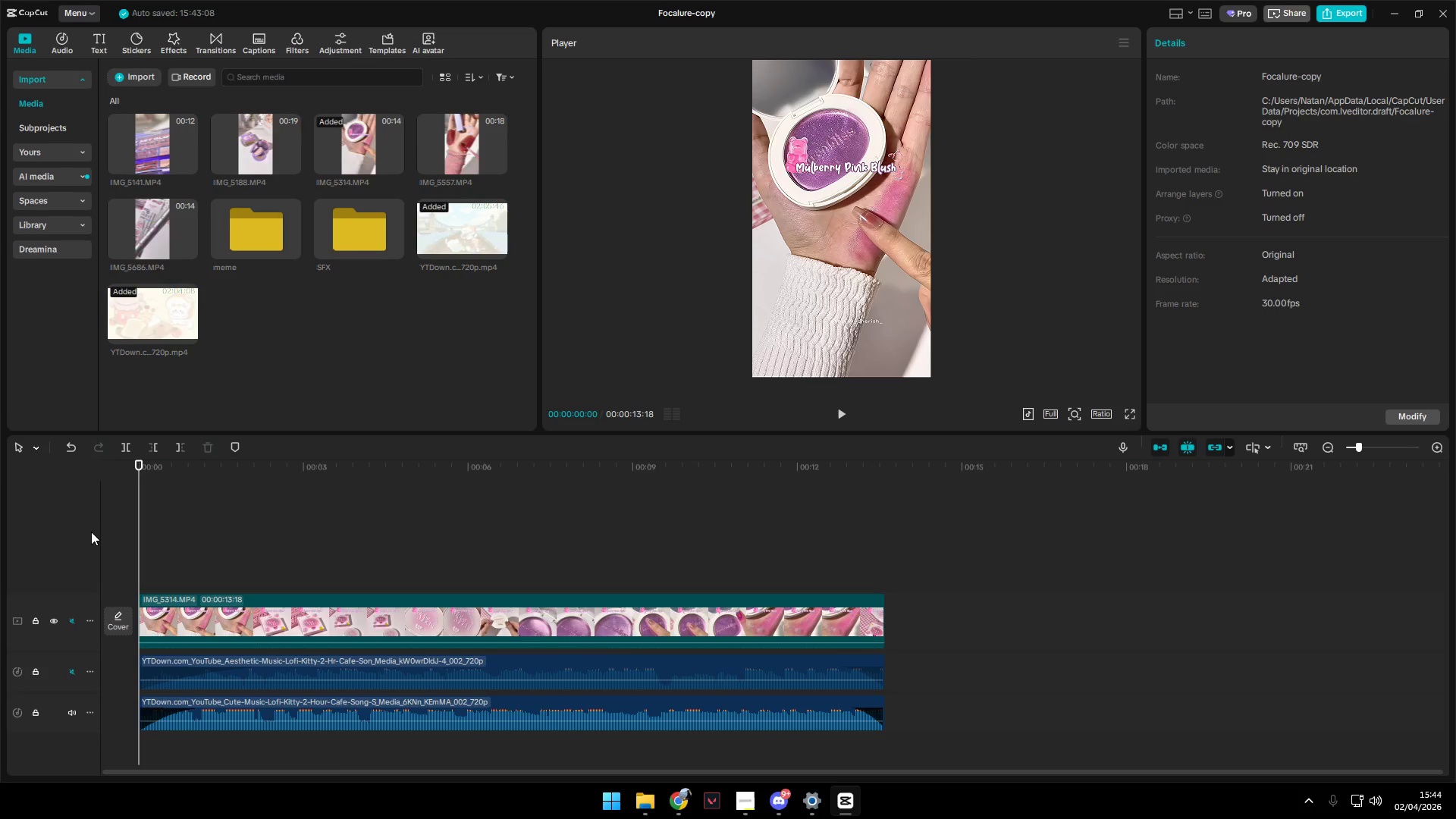 
key(Alt+AltLeft)
 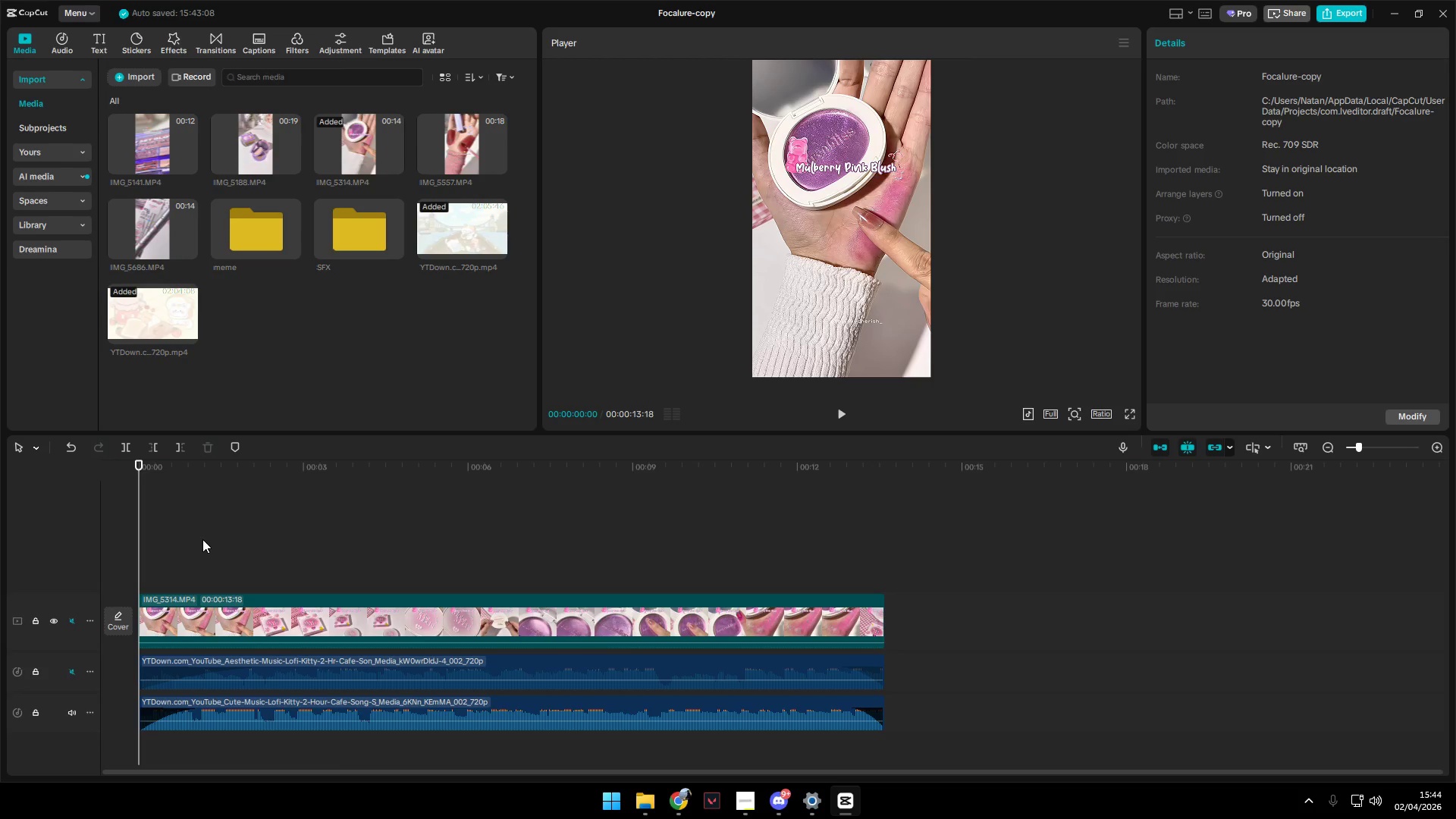 
key(Alt+Tab)